 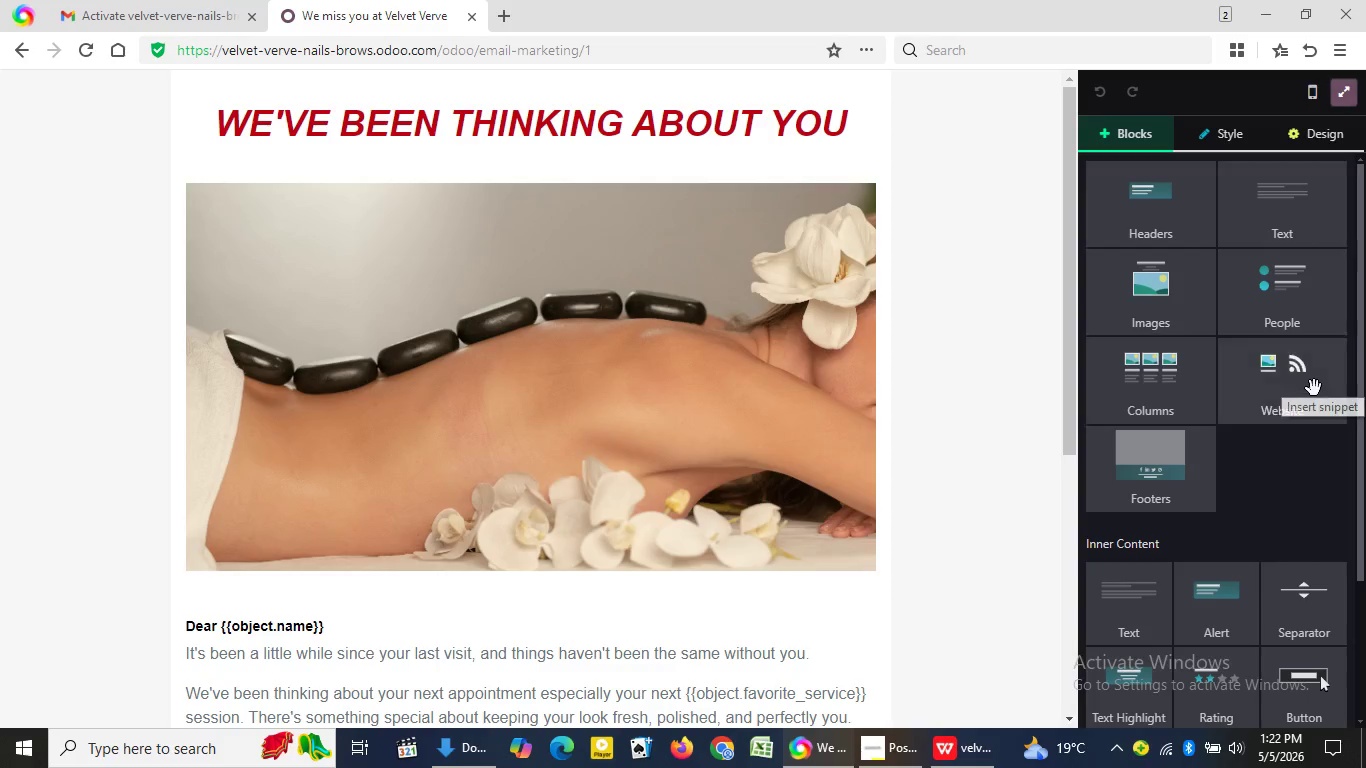 
left_click([1339, 42])
 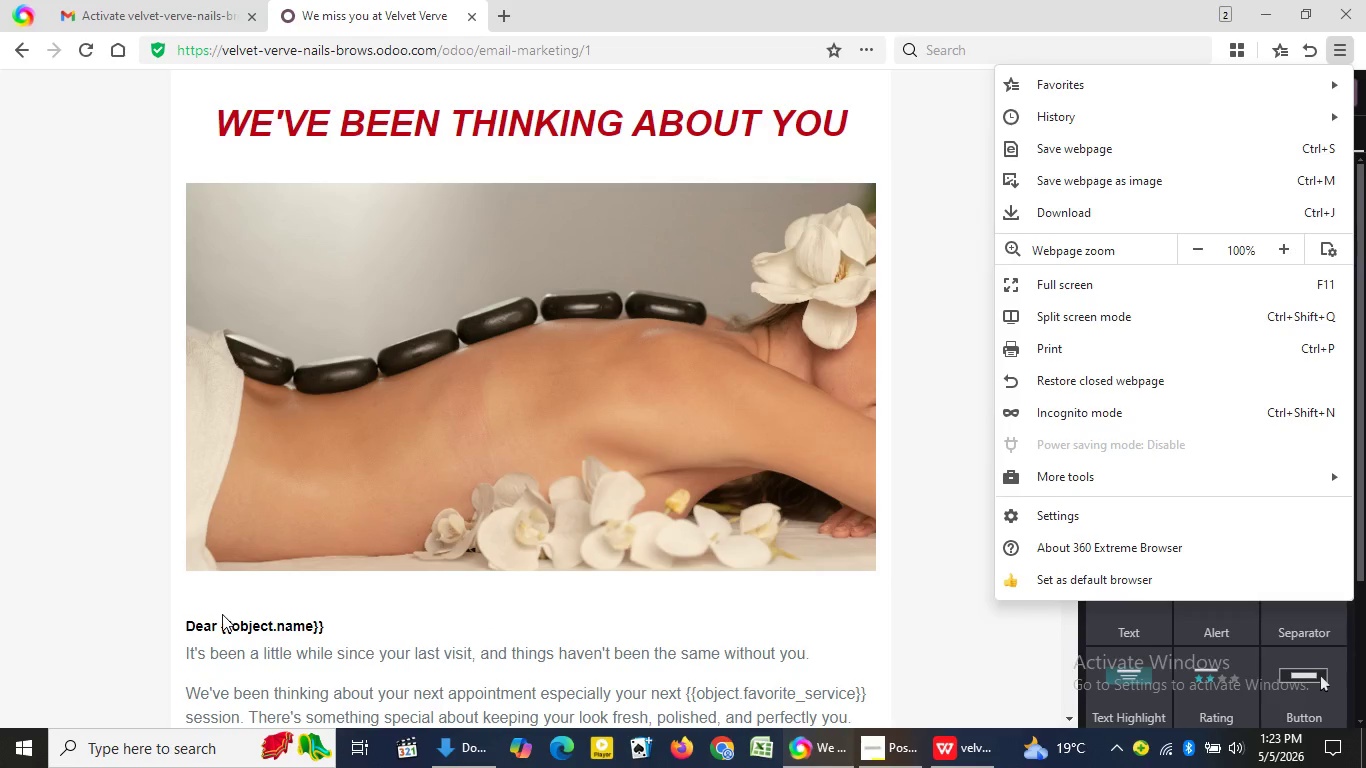 
double_click([222, 619])
 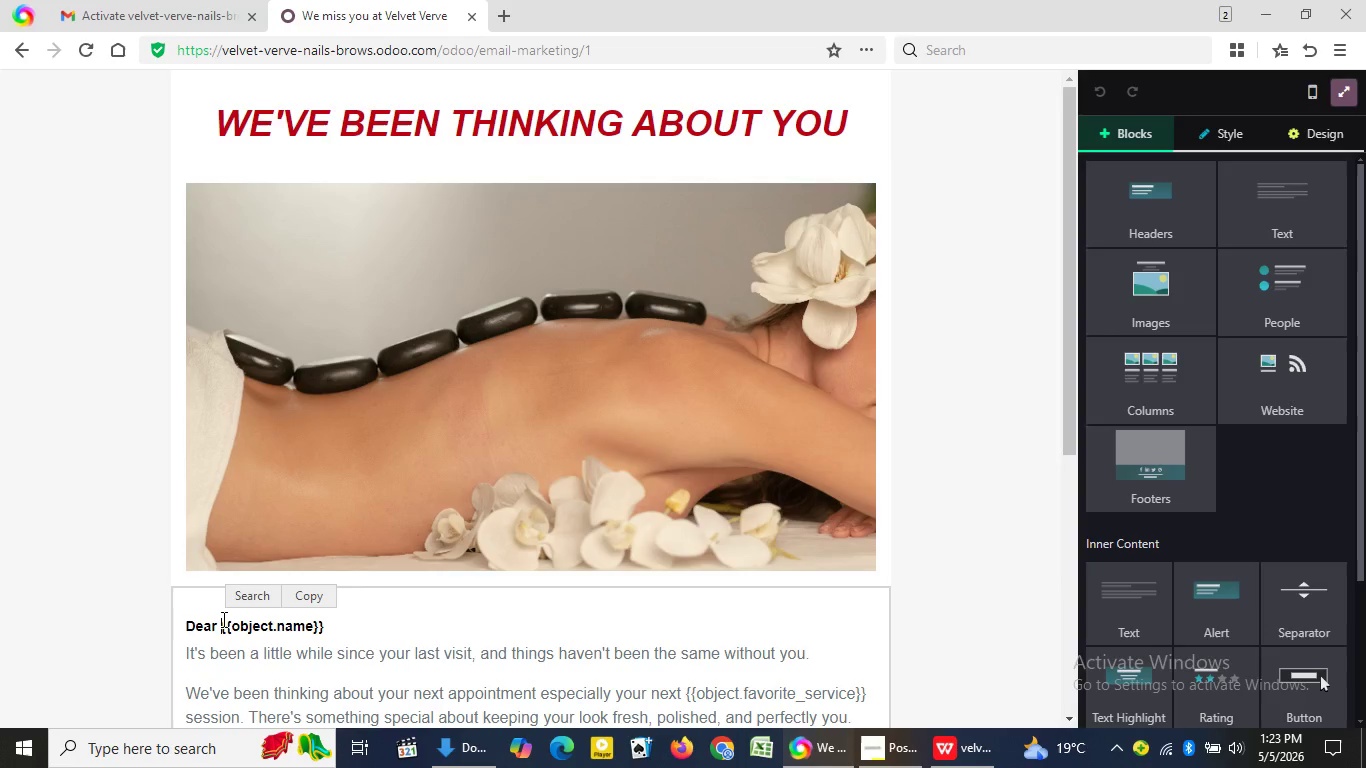 
key(Backquote)
 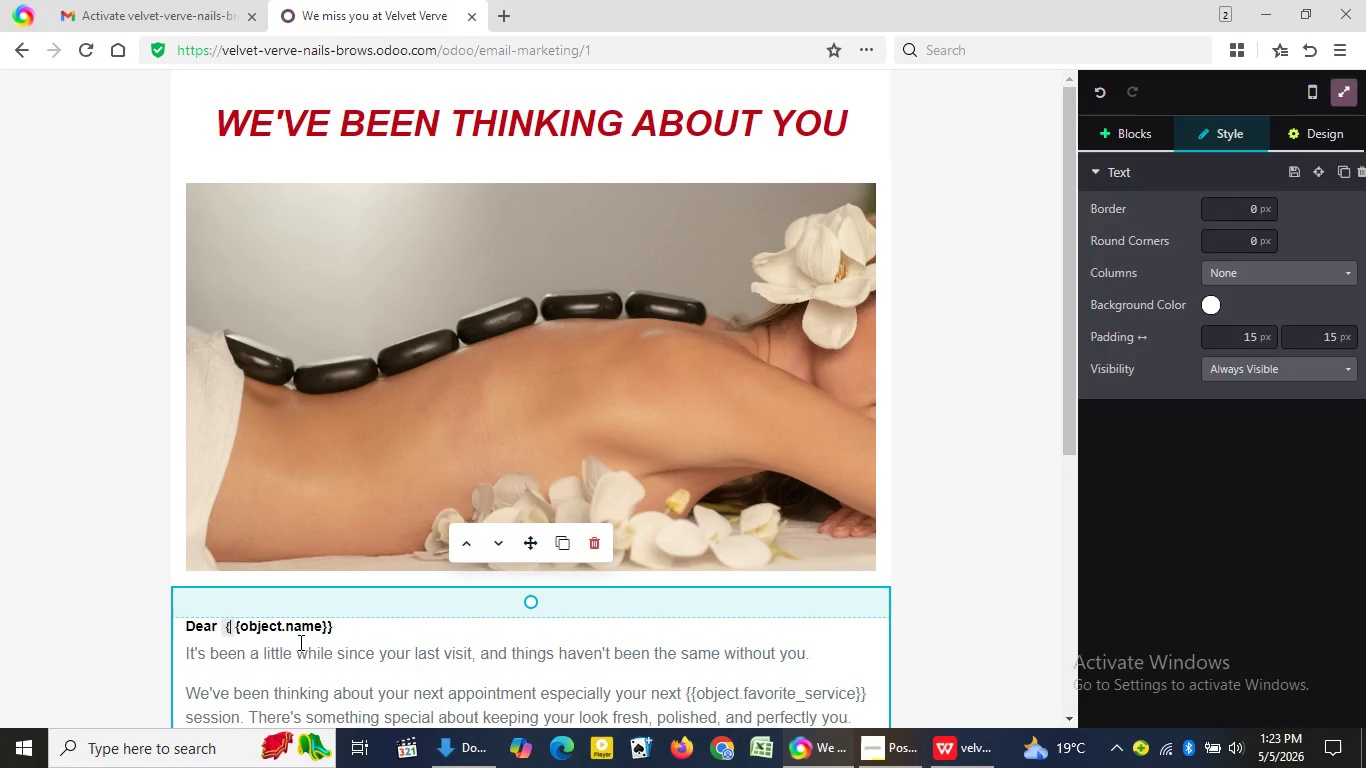 
key(Control+Z)
 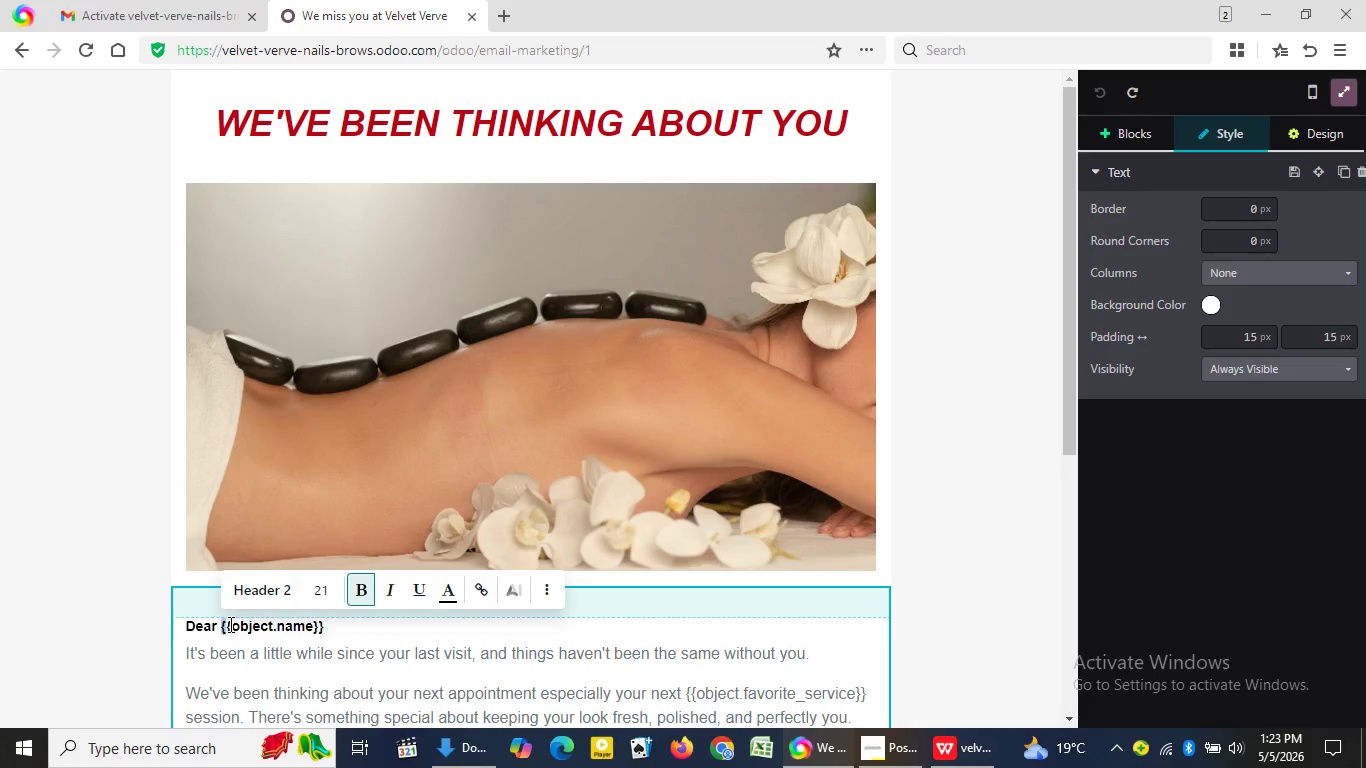 
key(ArrowLeft)
 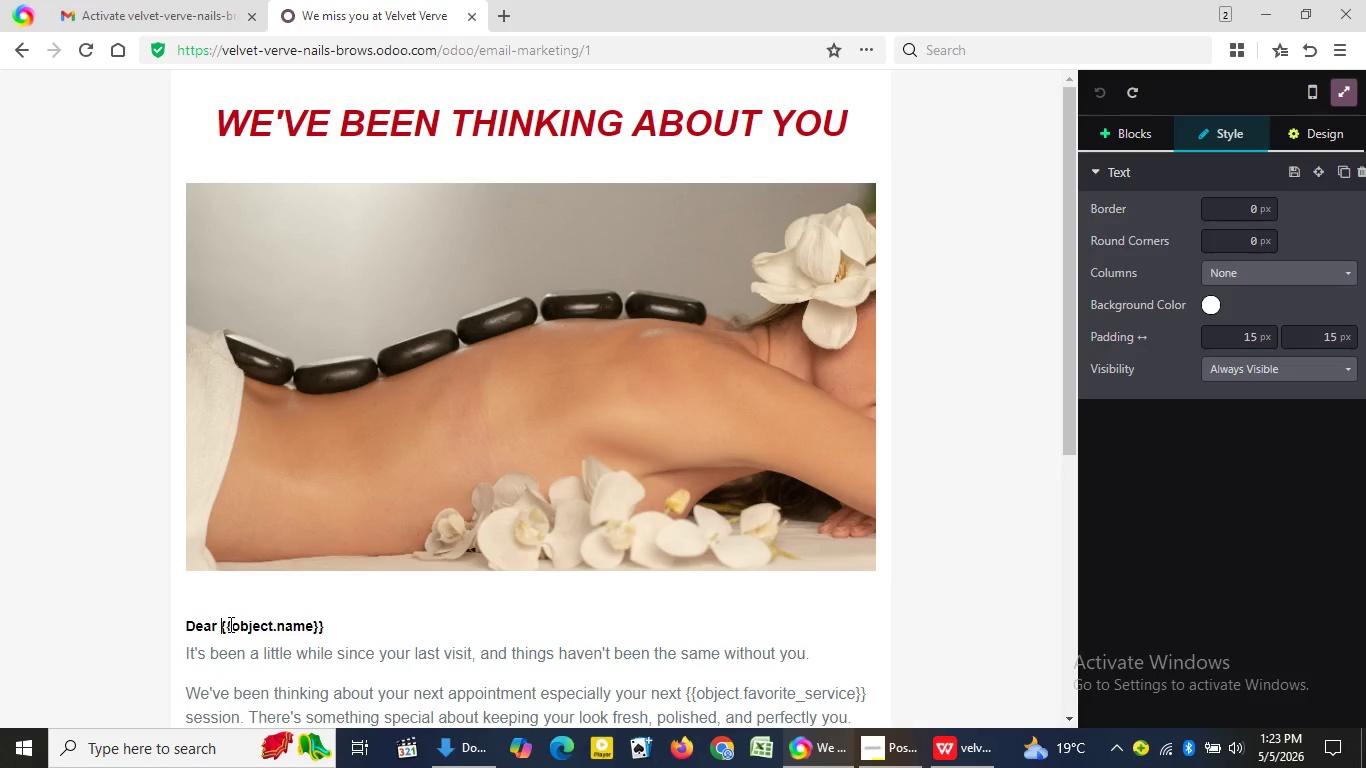 
key(Backquote)
 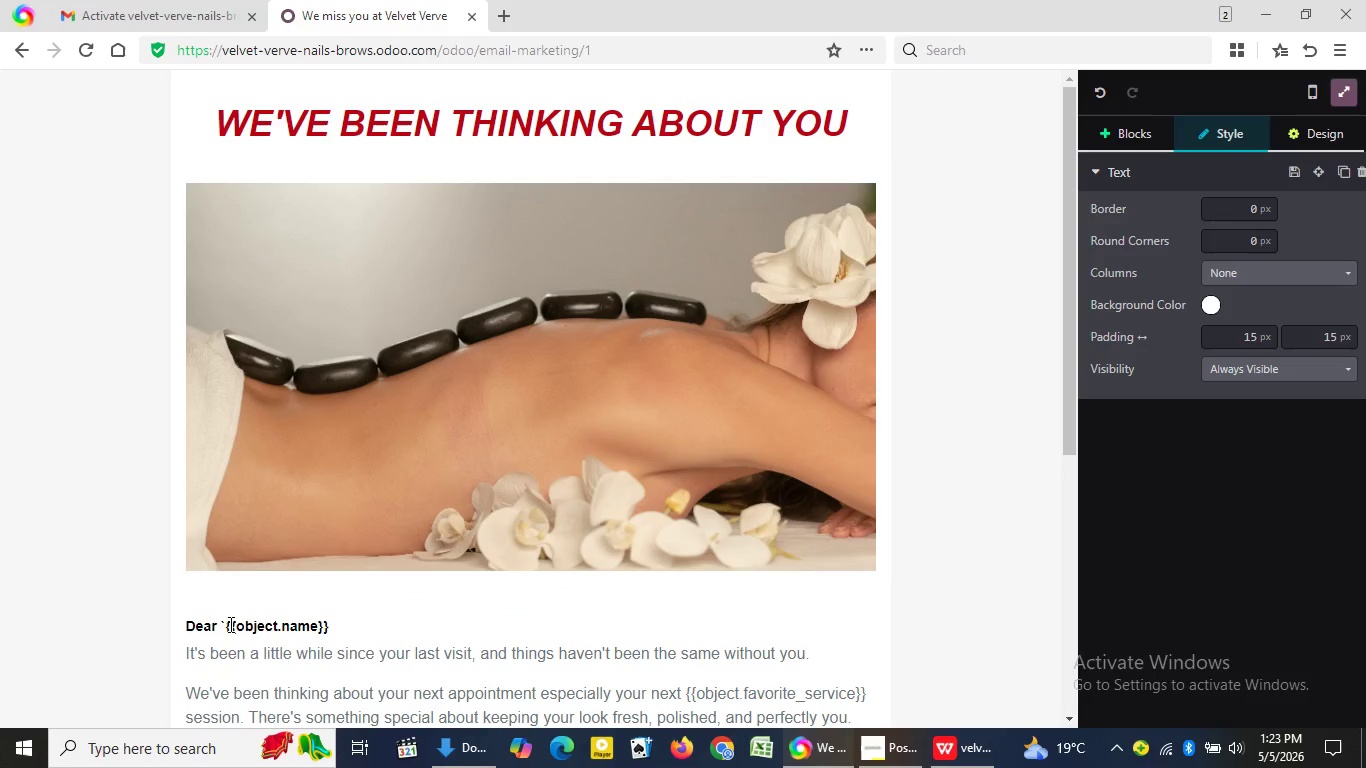 
key(ArrowRight)
 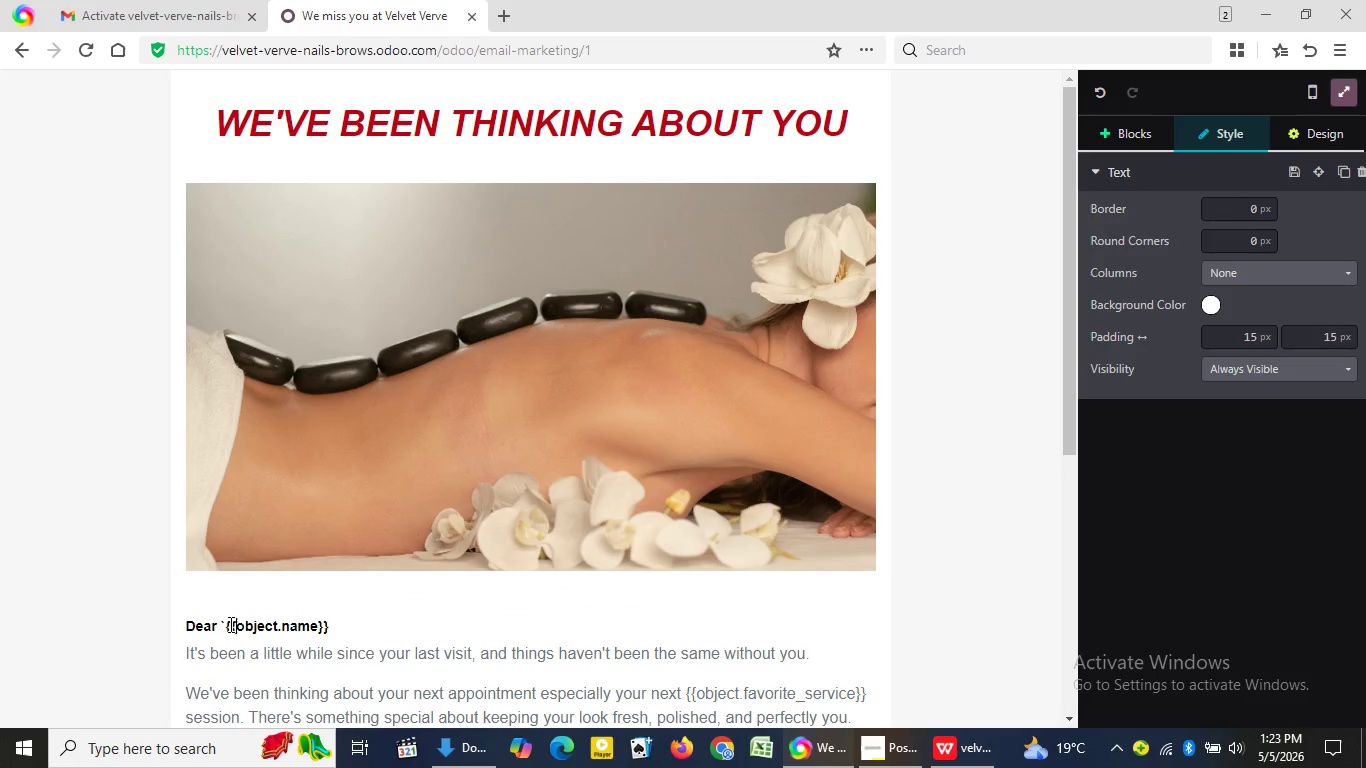 
key(ArrowRight)
 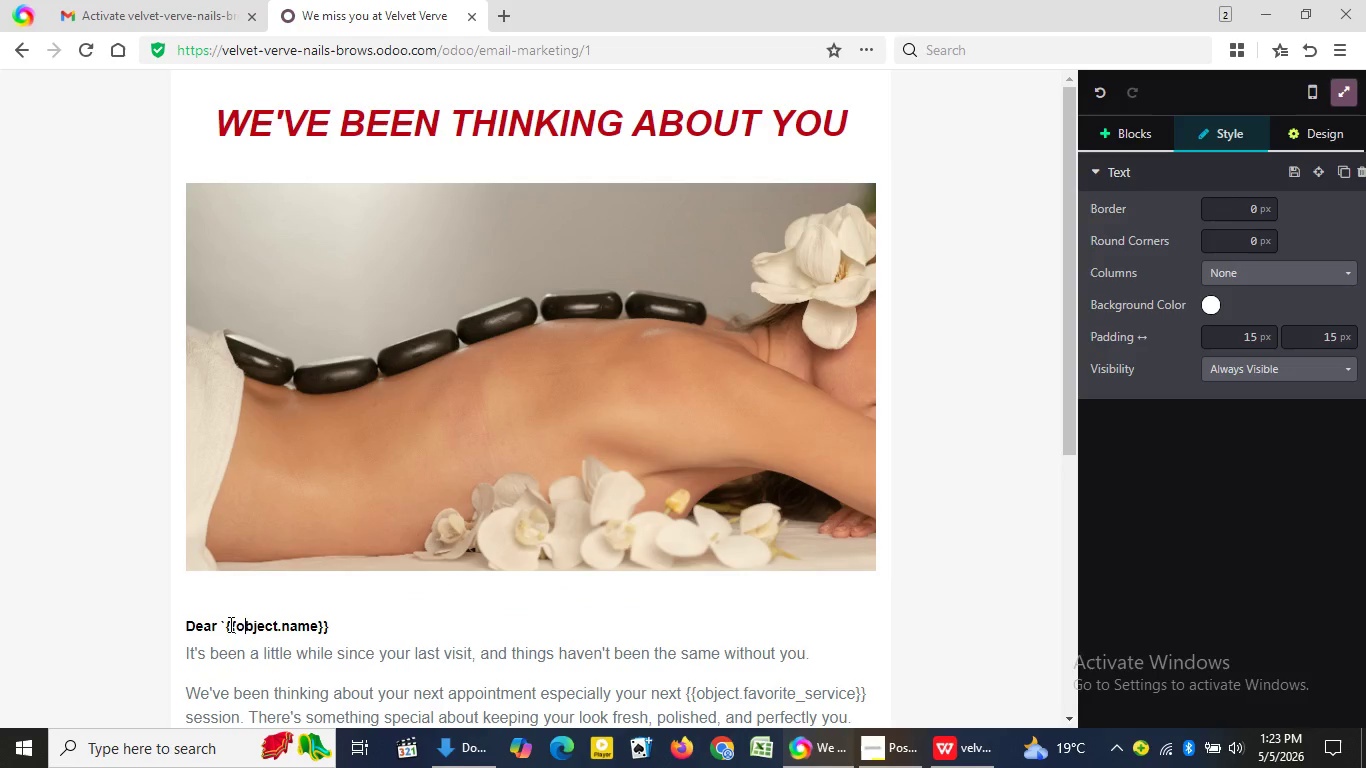 
key(ArrowRight)
 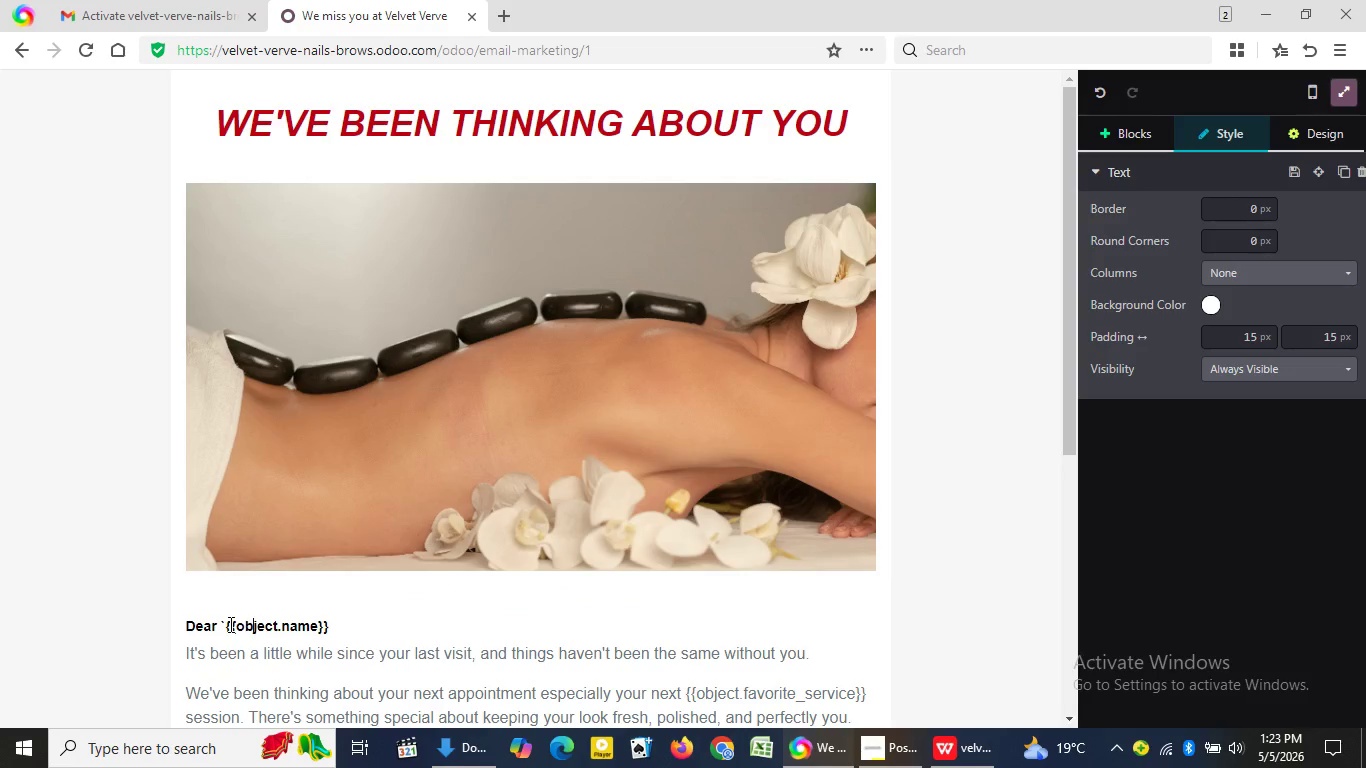 
key(ArrowRight)
 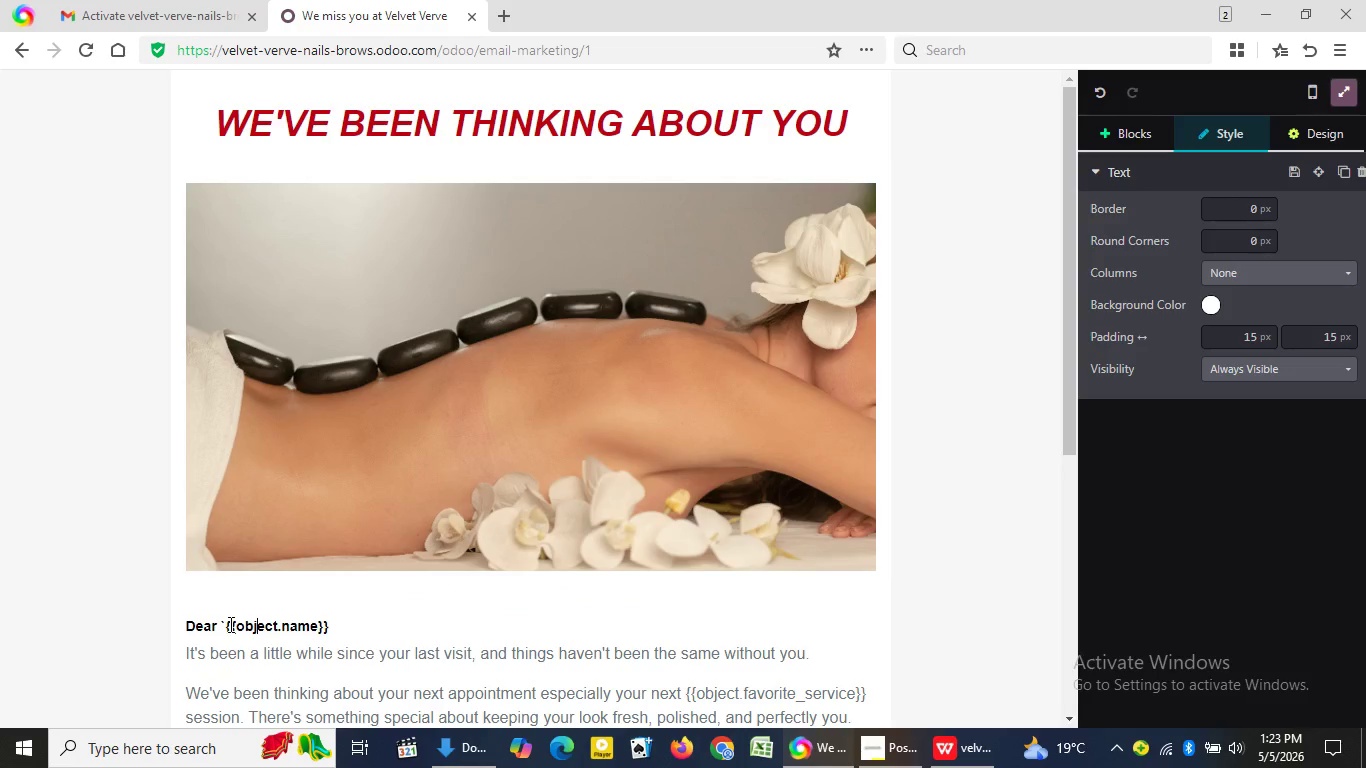 
key(ArrowRight)
 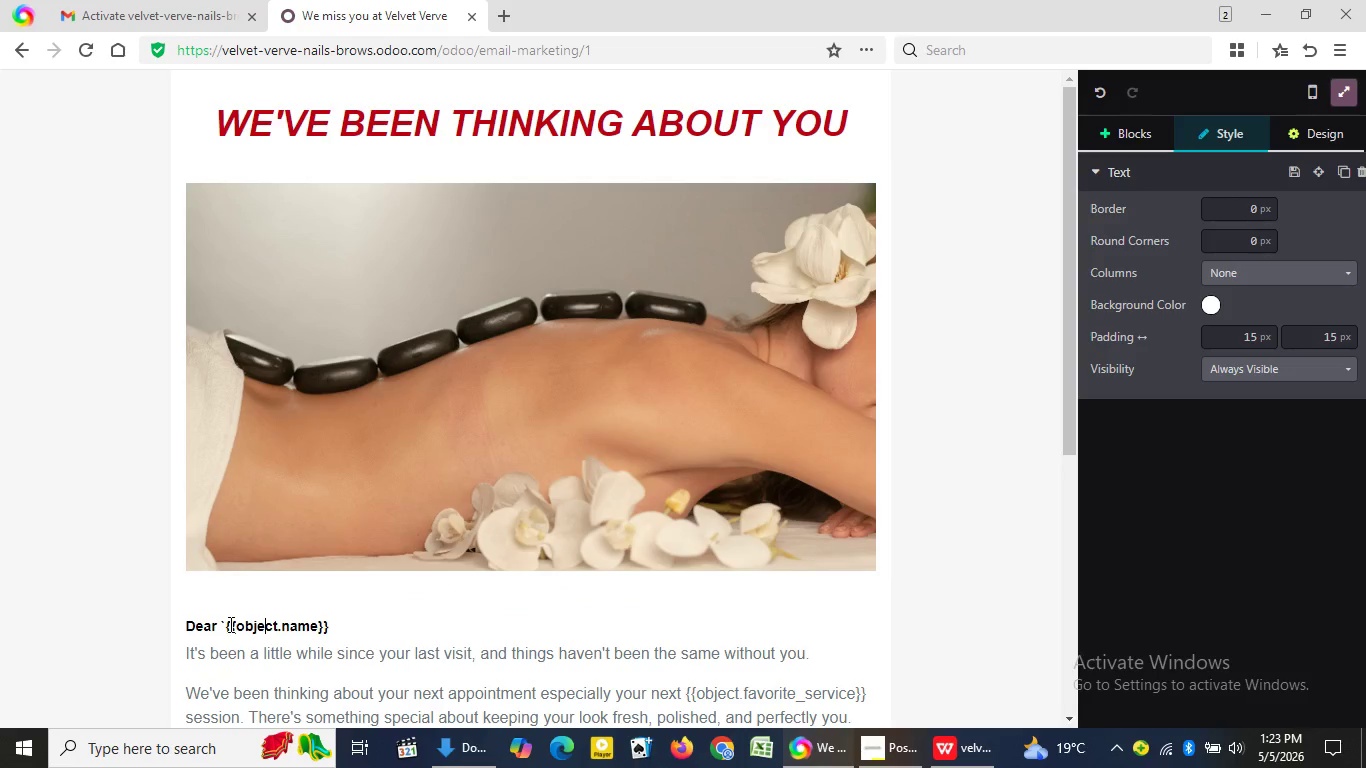 
key(ArrowRight)
 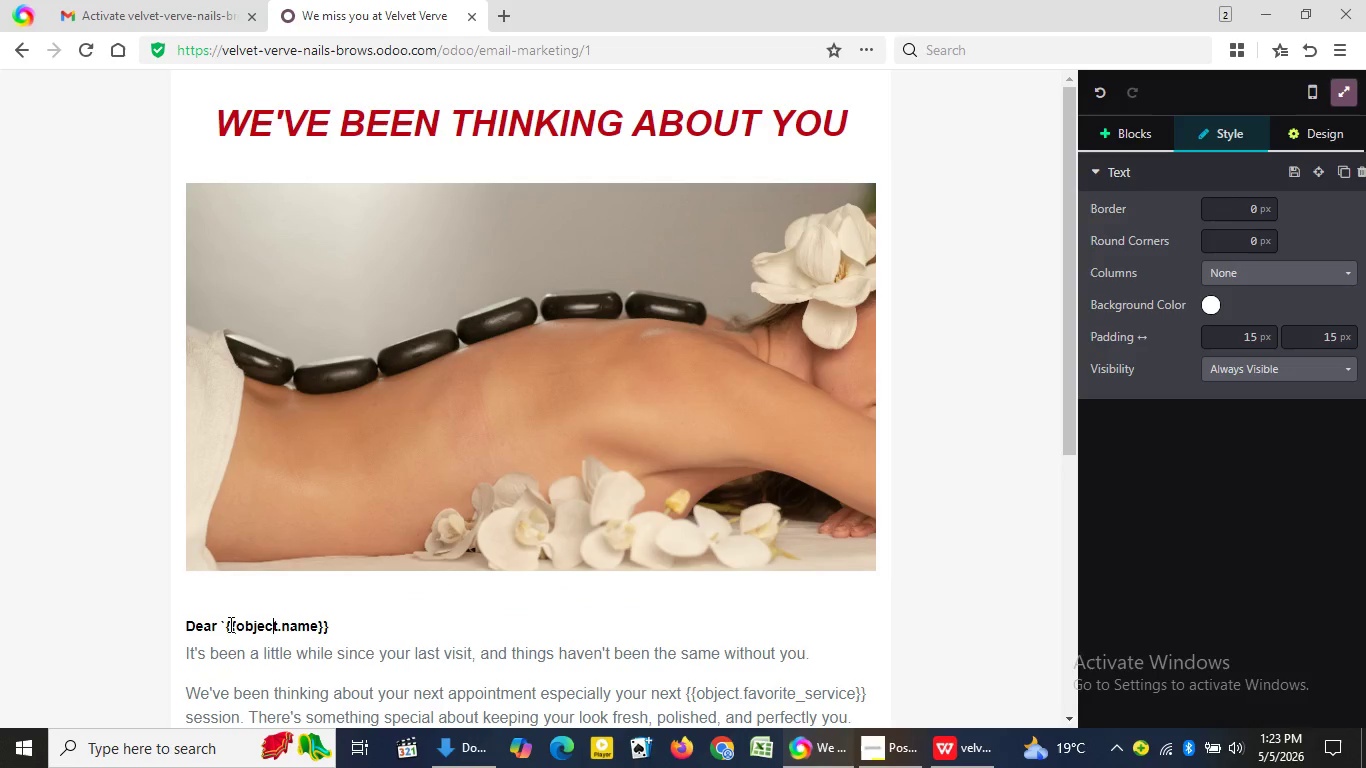 
key(ArrowRight)
 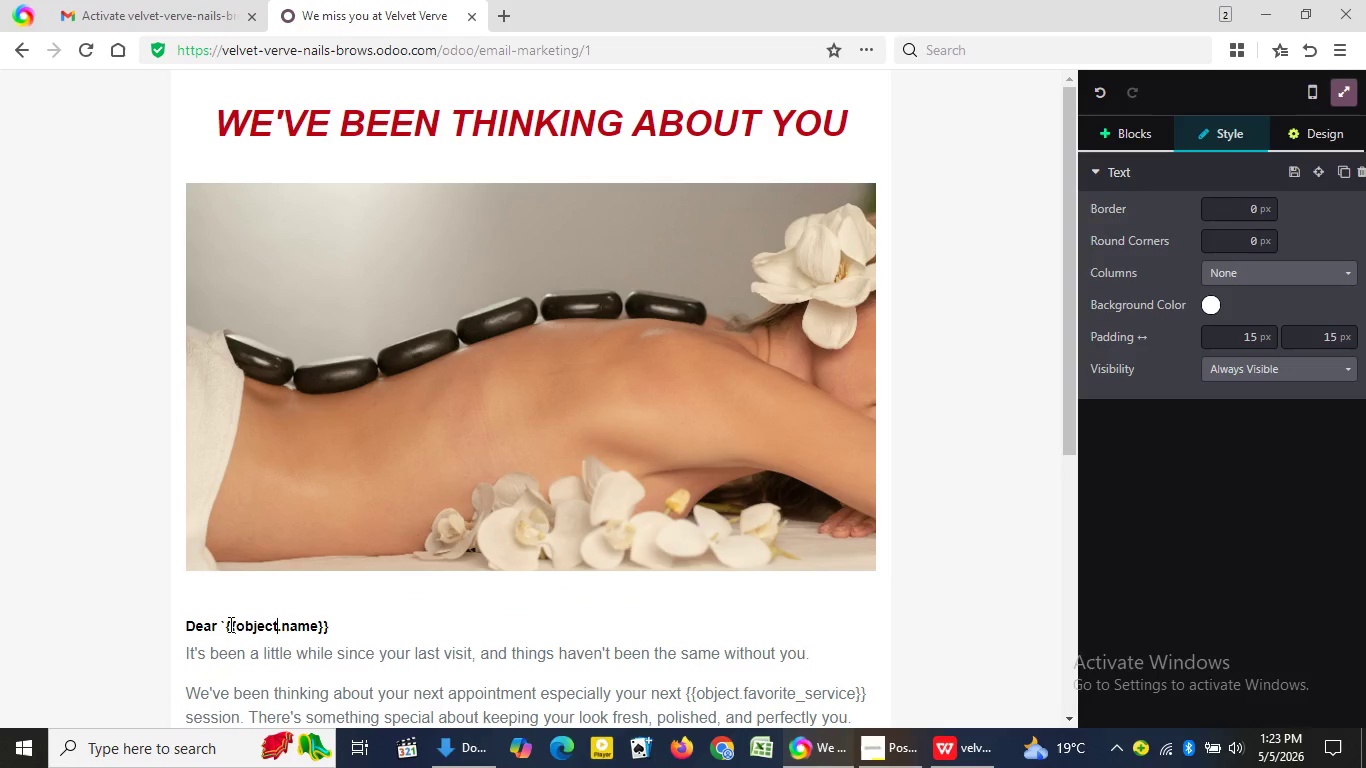 
key(ArrowRight)
 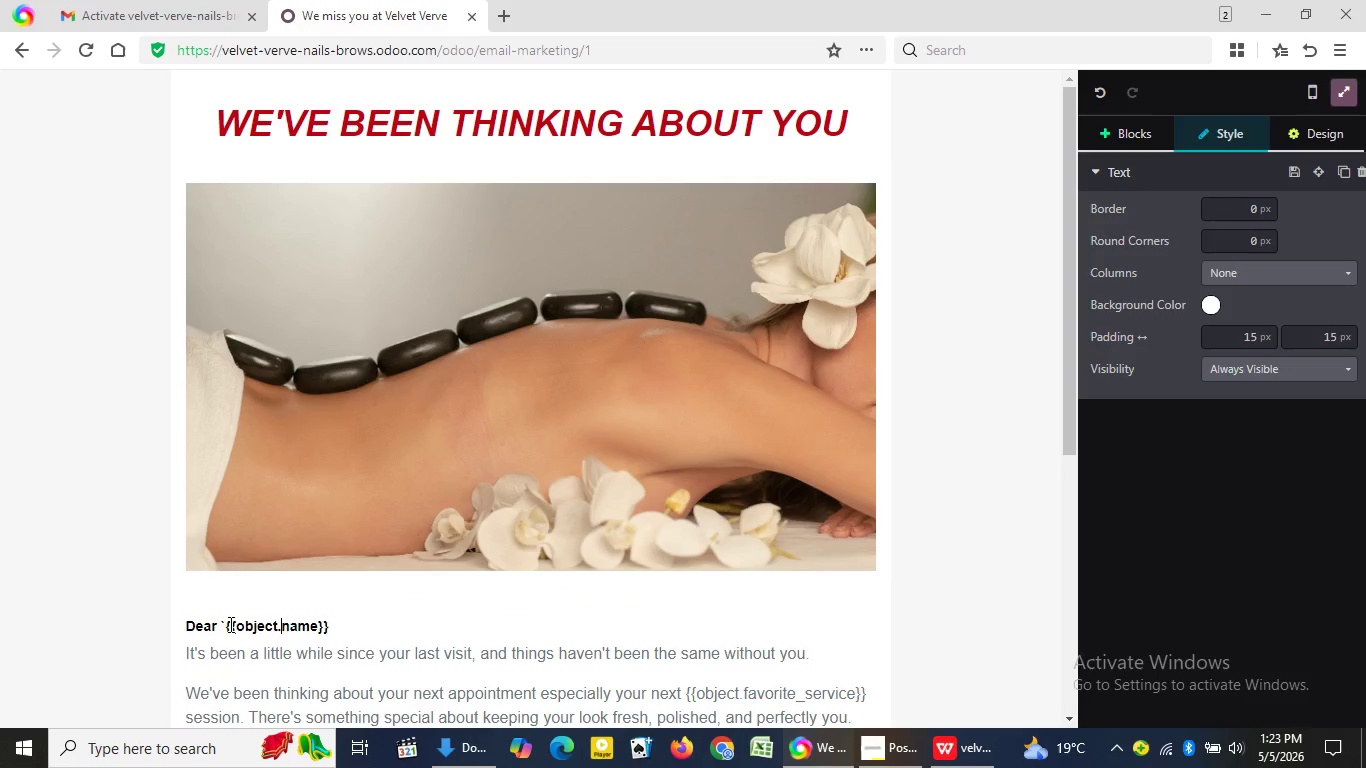 
key(ArrowRight)
 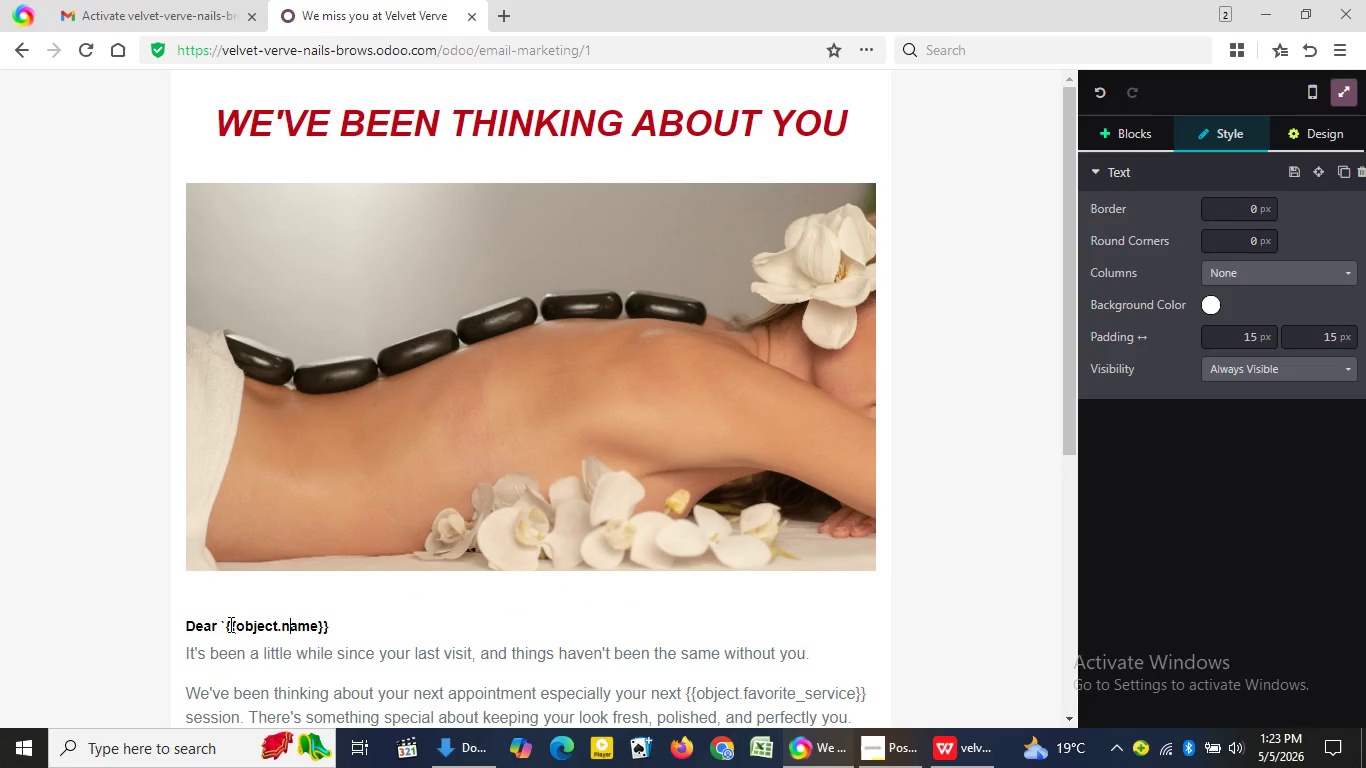 
key(ArrowRight)
 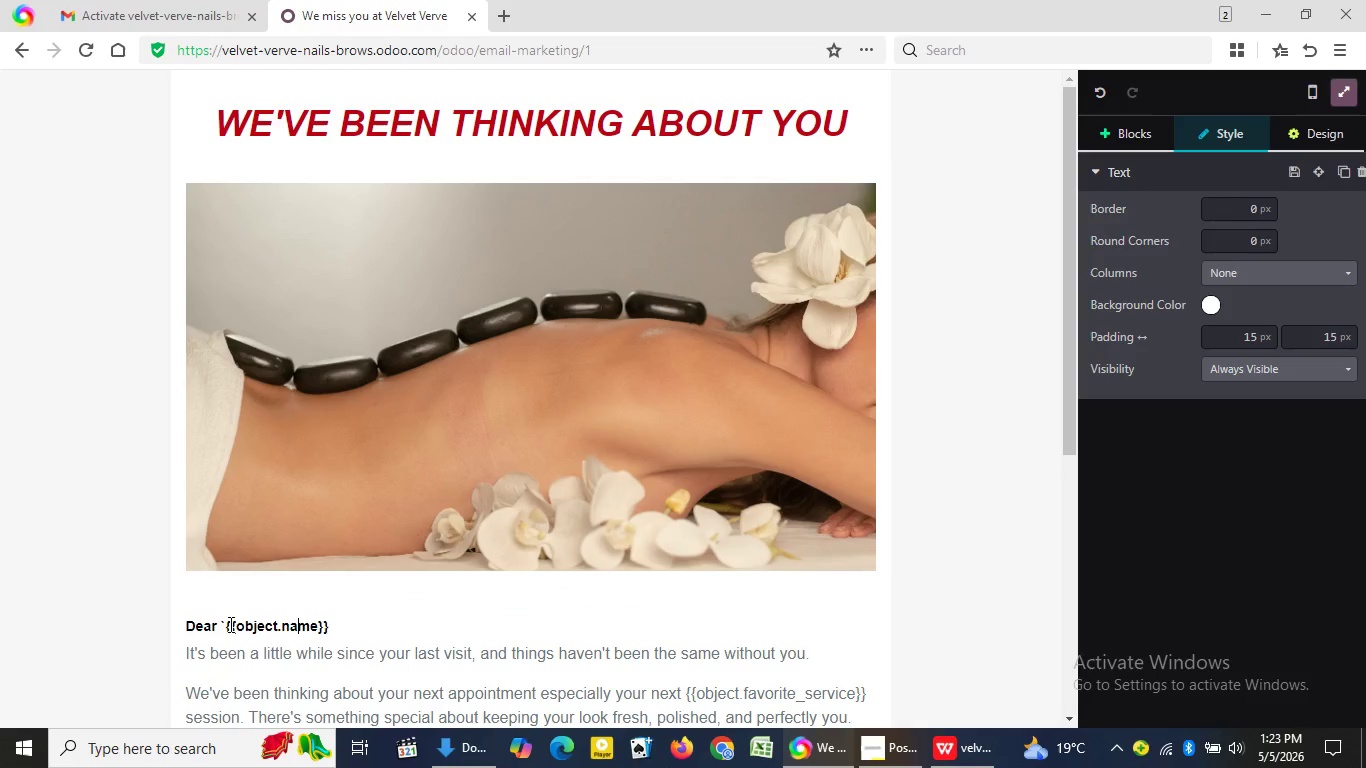 
key(ArrowRight)
 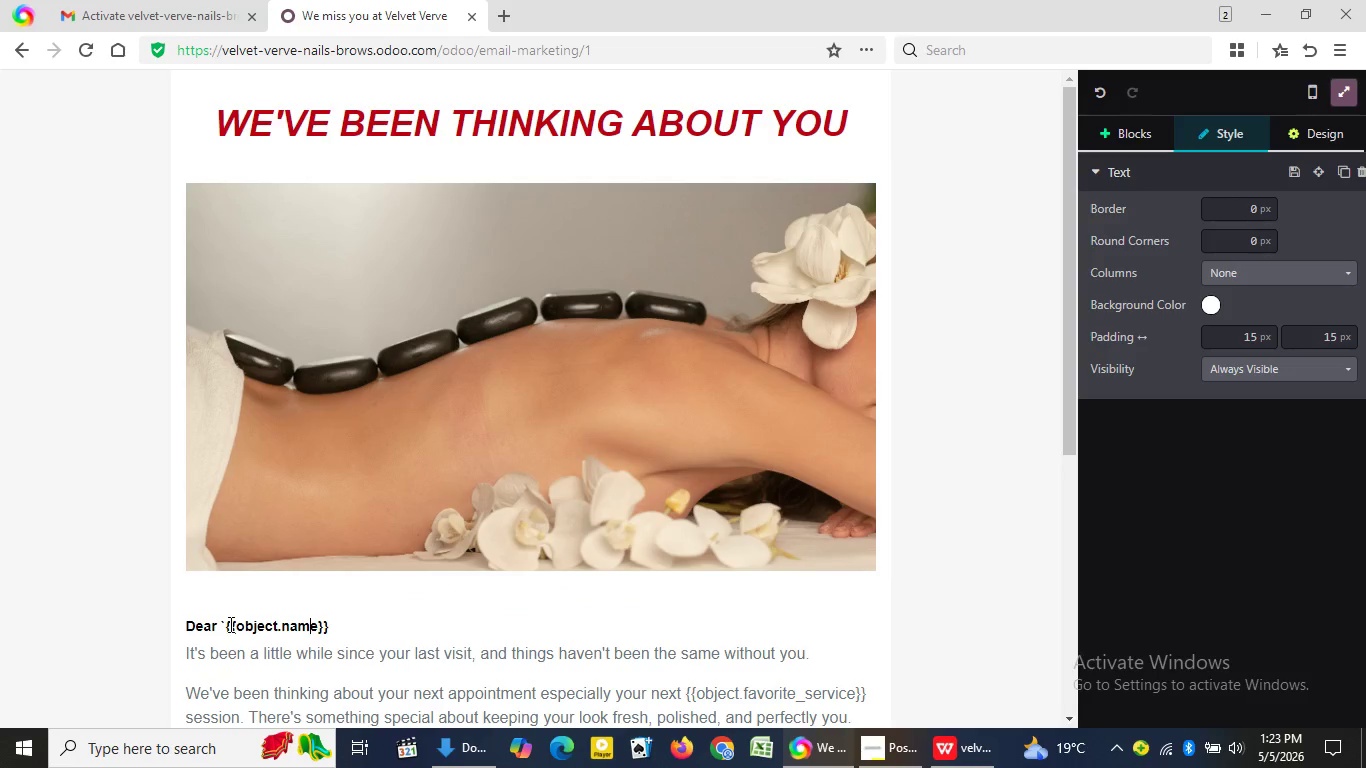 
key(ArrowRight)
 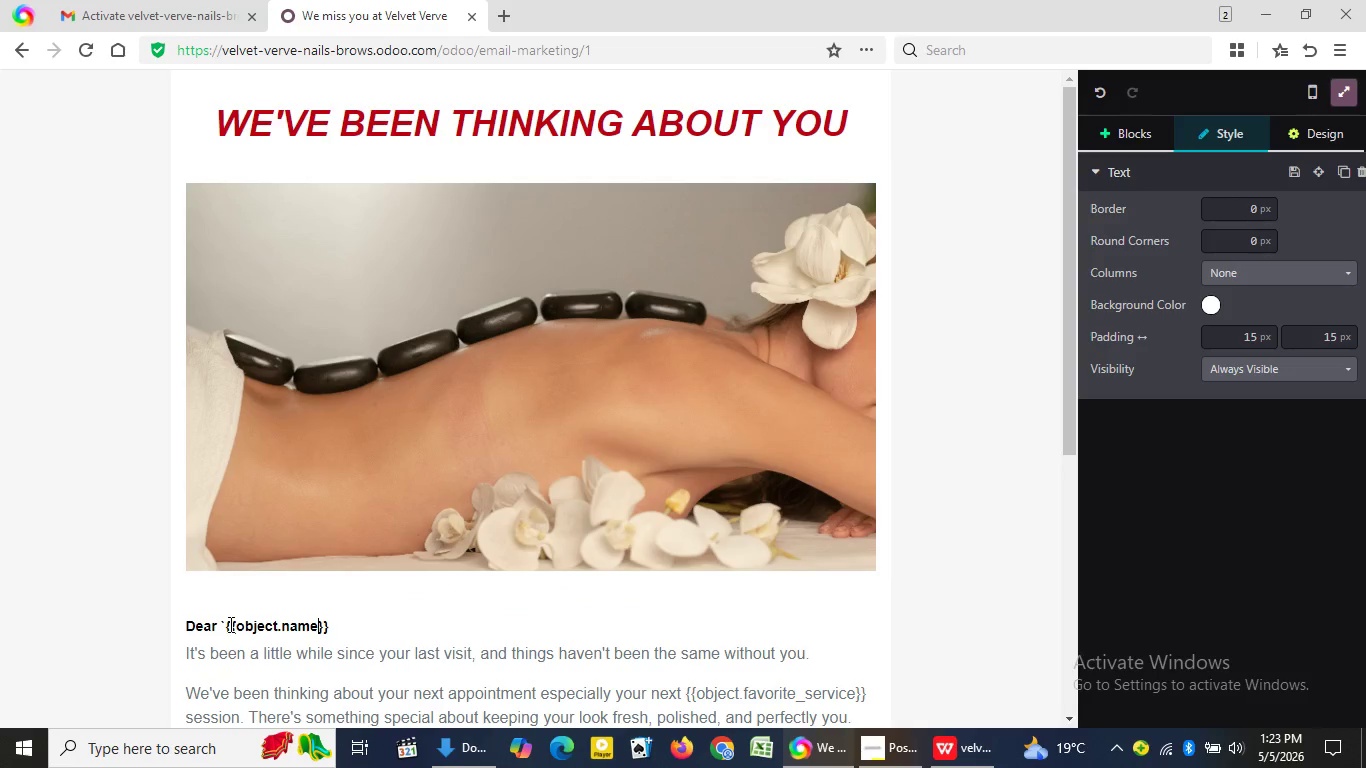 
key(ArrowRight)
 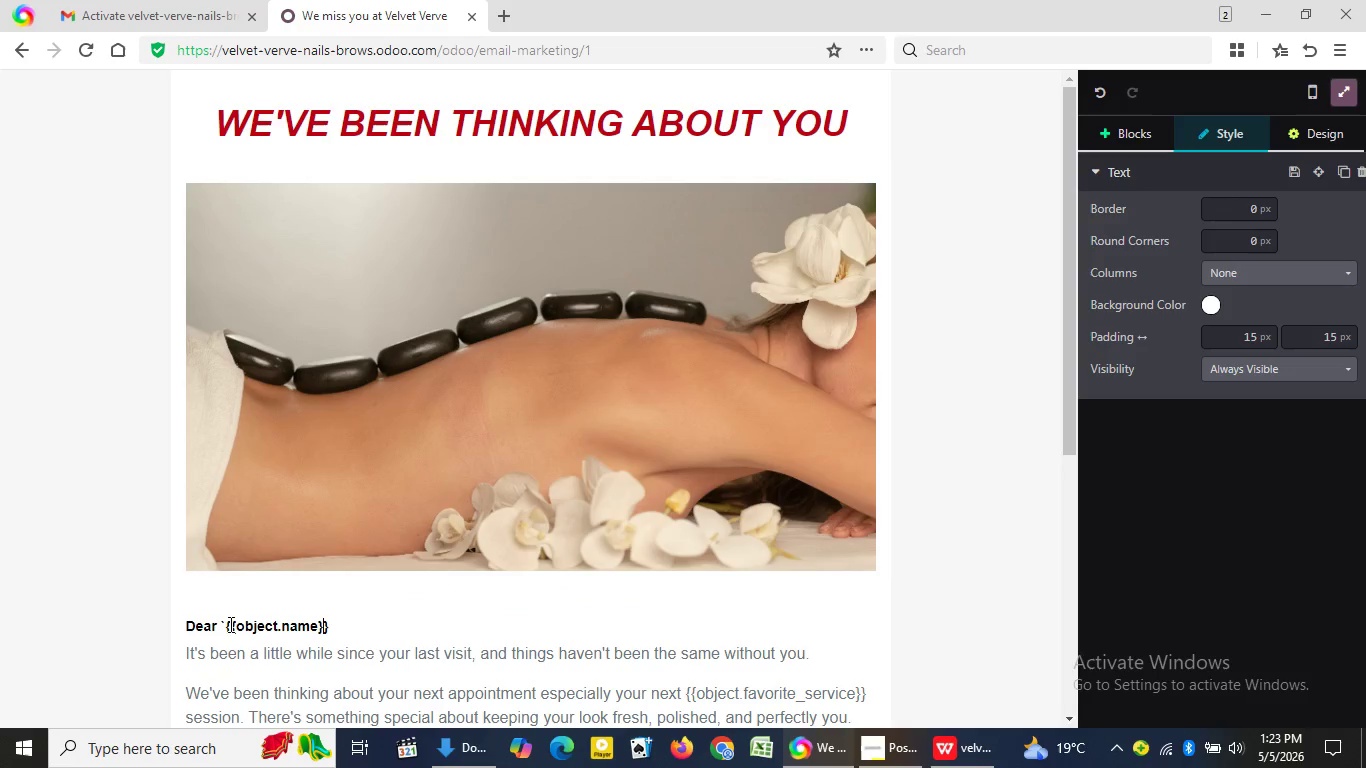 
key(ArrowRight)
 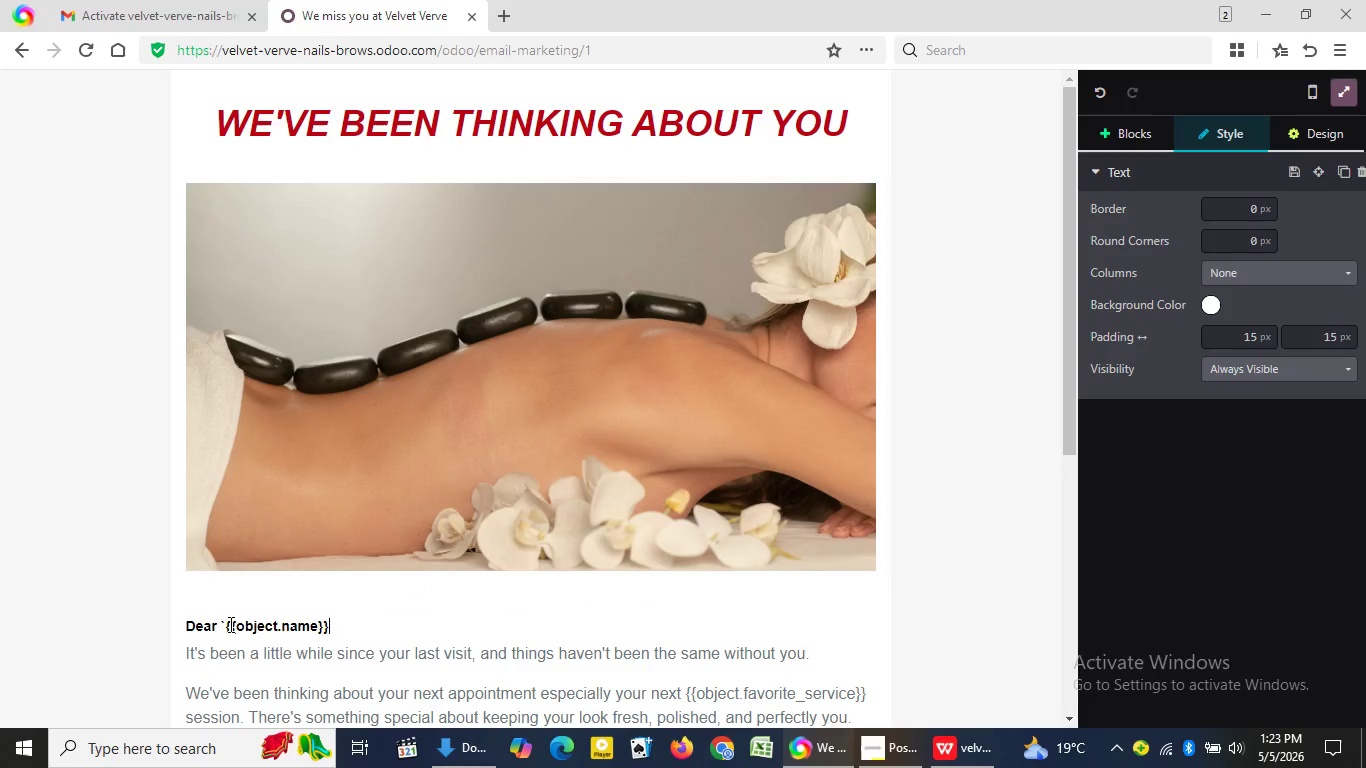 
key(ArrowRight)
 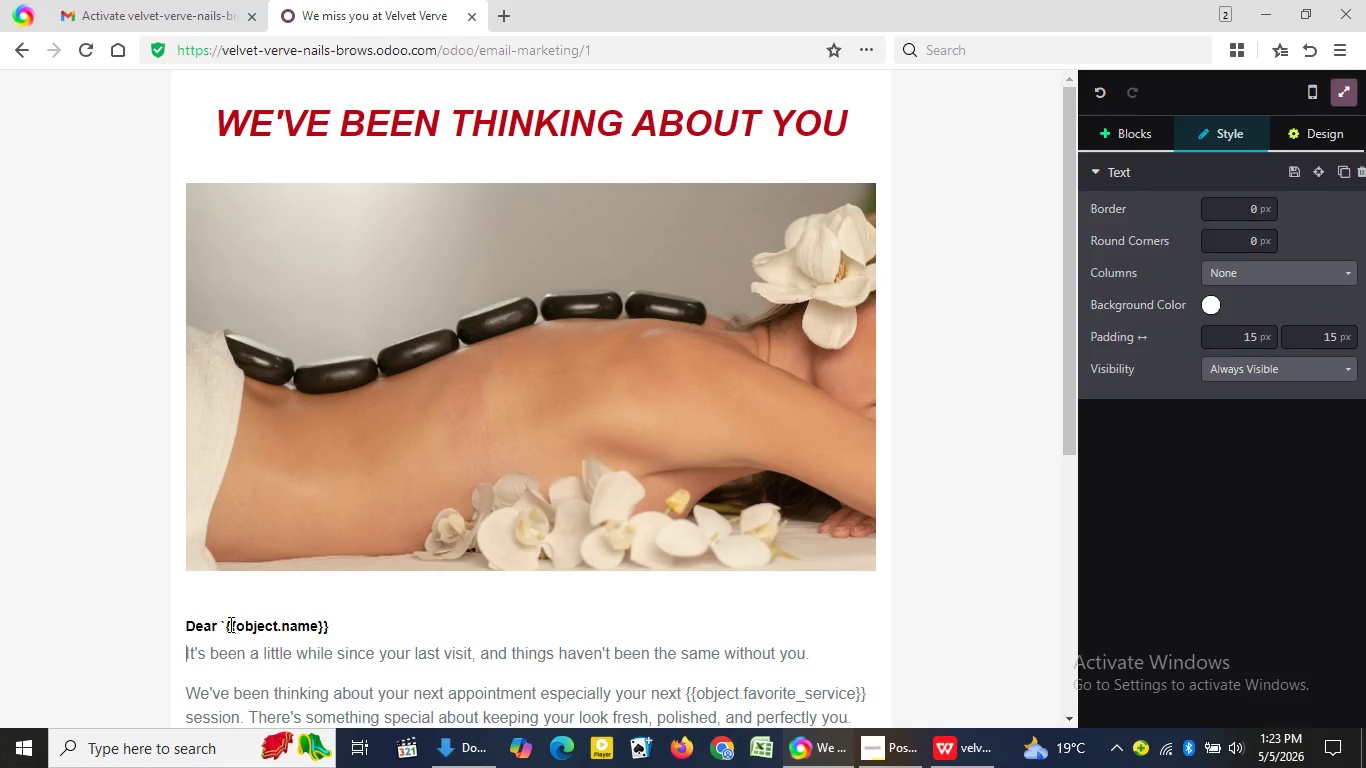 
key(ArrowRight)
 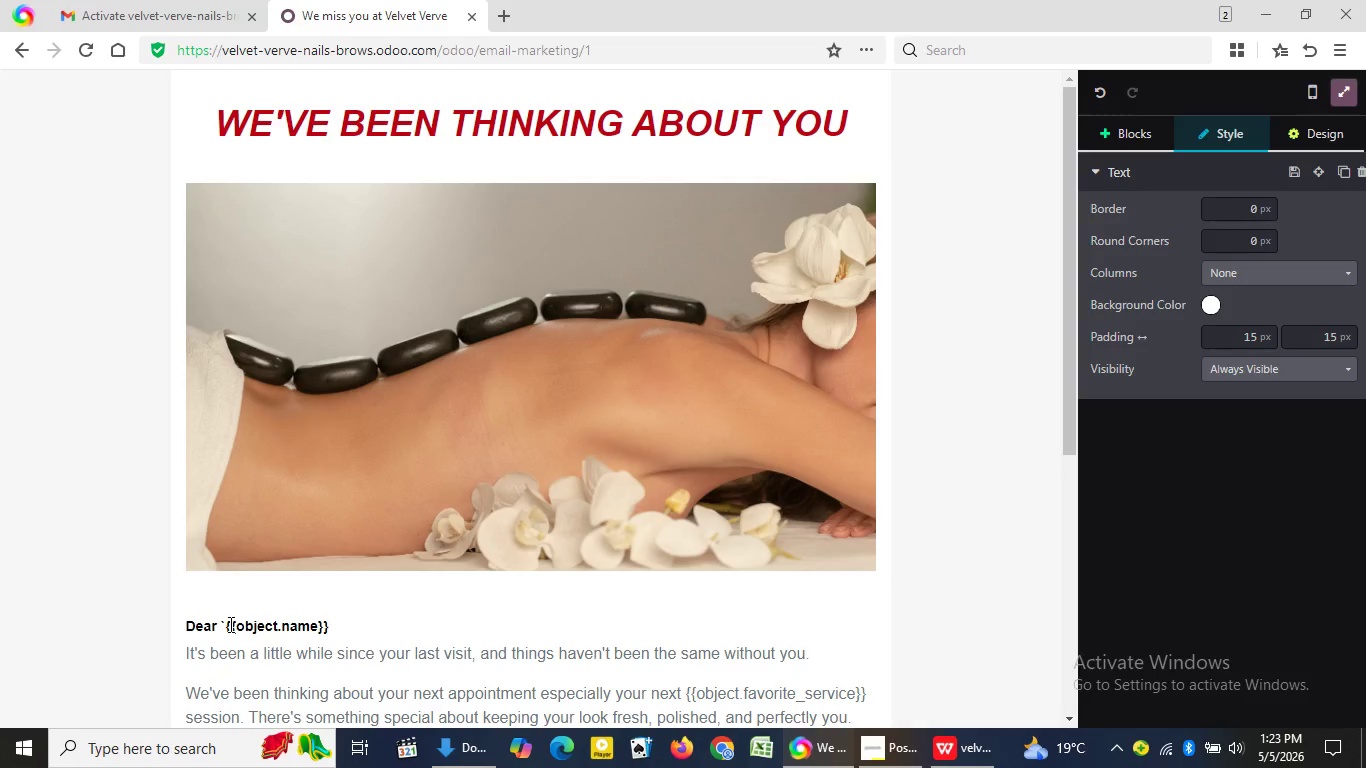 
key(ArrowLeft)
 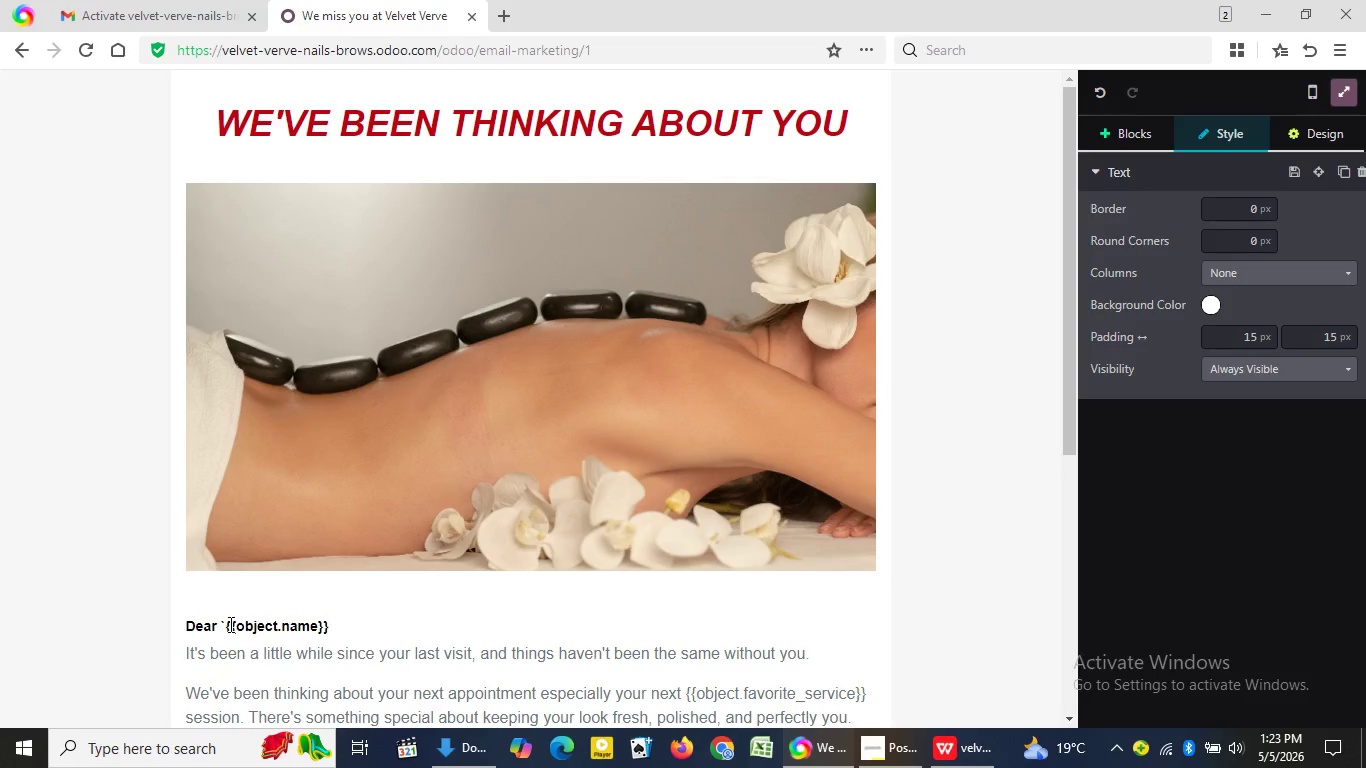 
key(Backquote)
 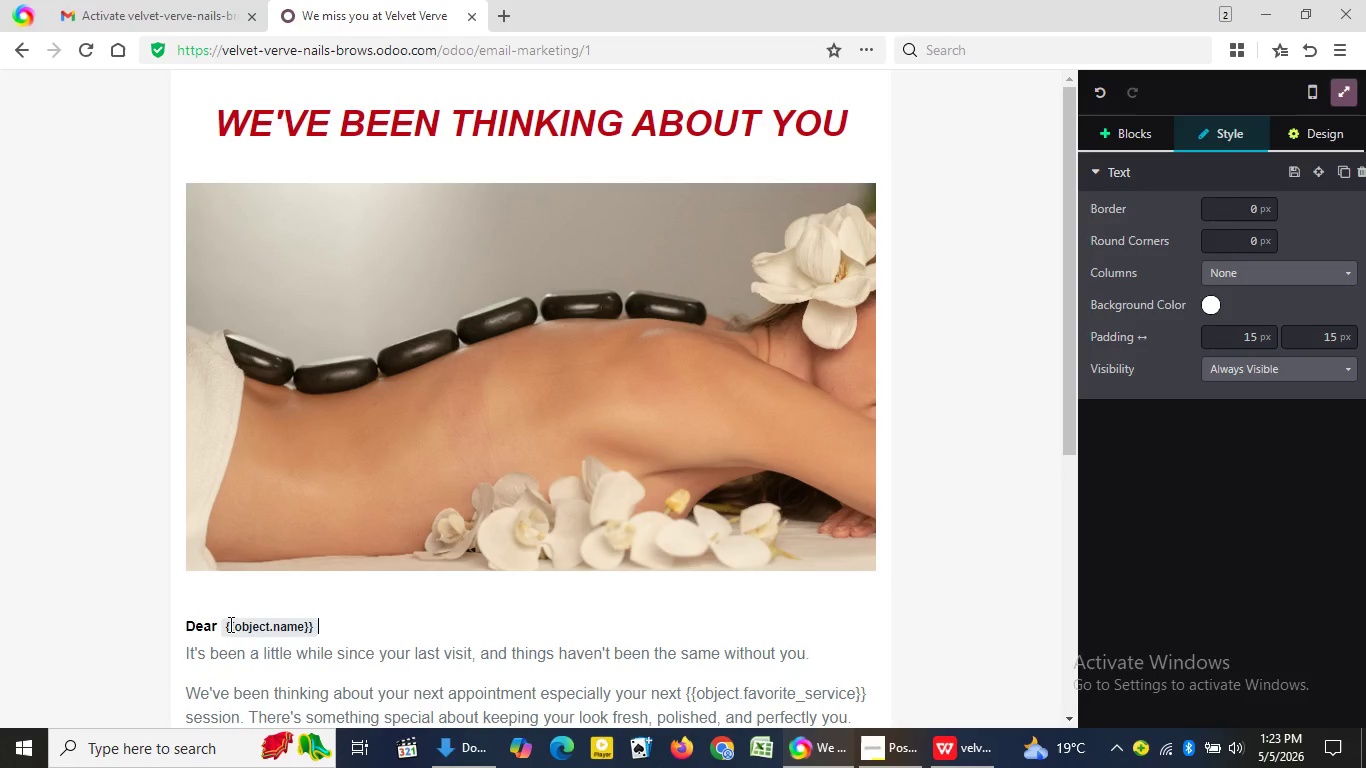 
key(Comma)
 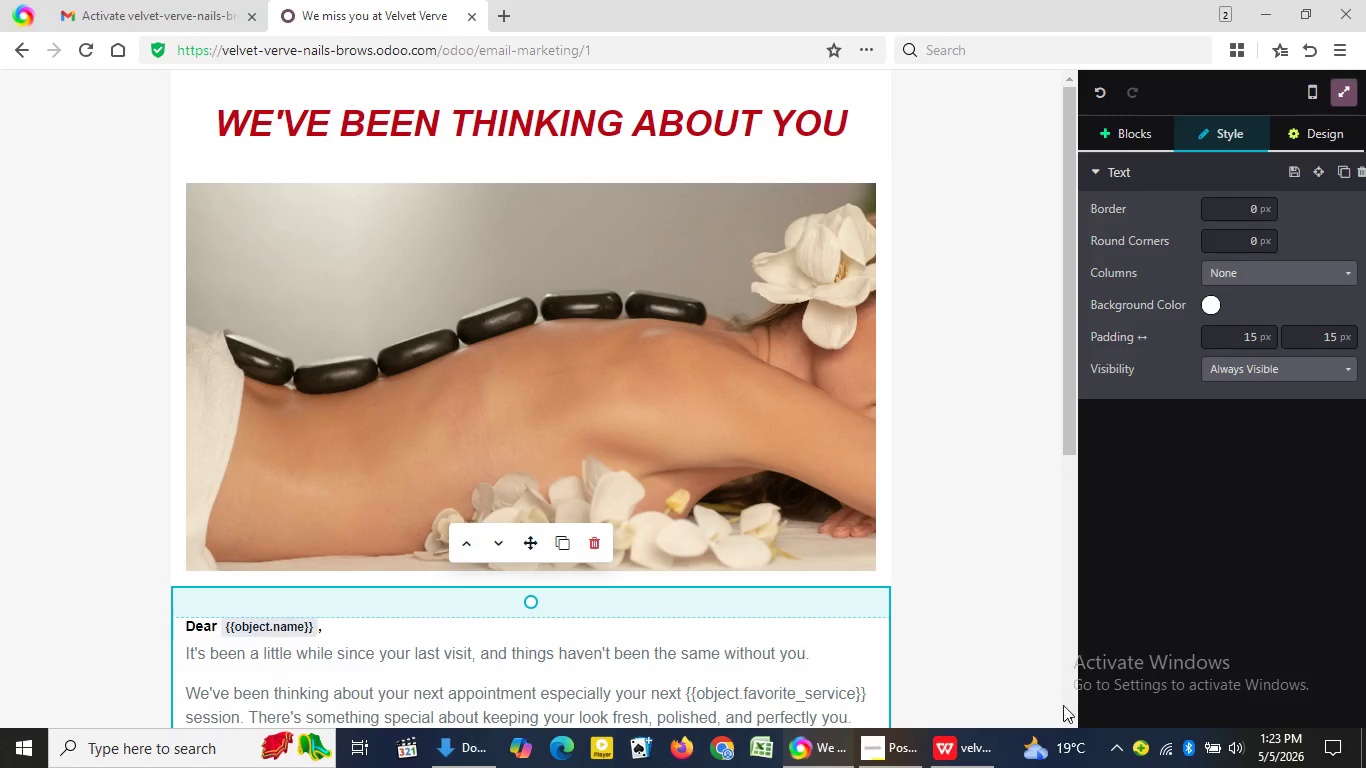 
double_click([1067, 713])
 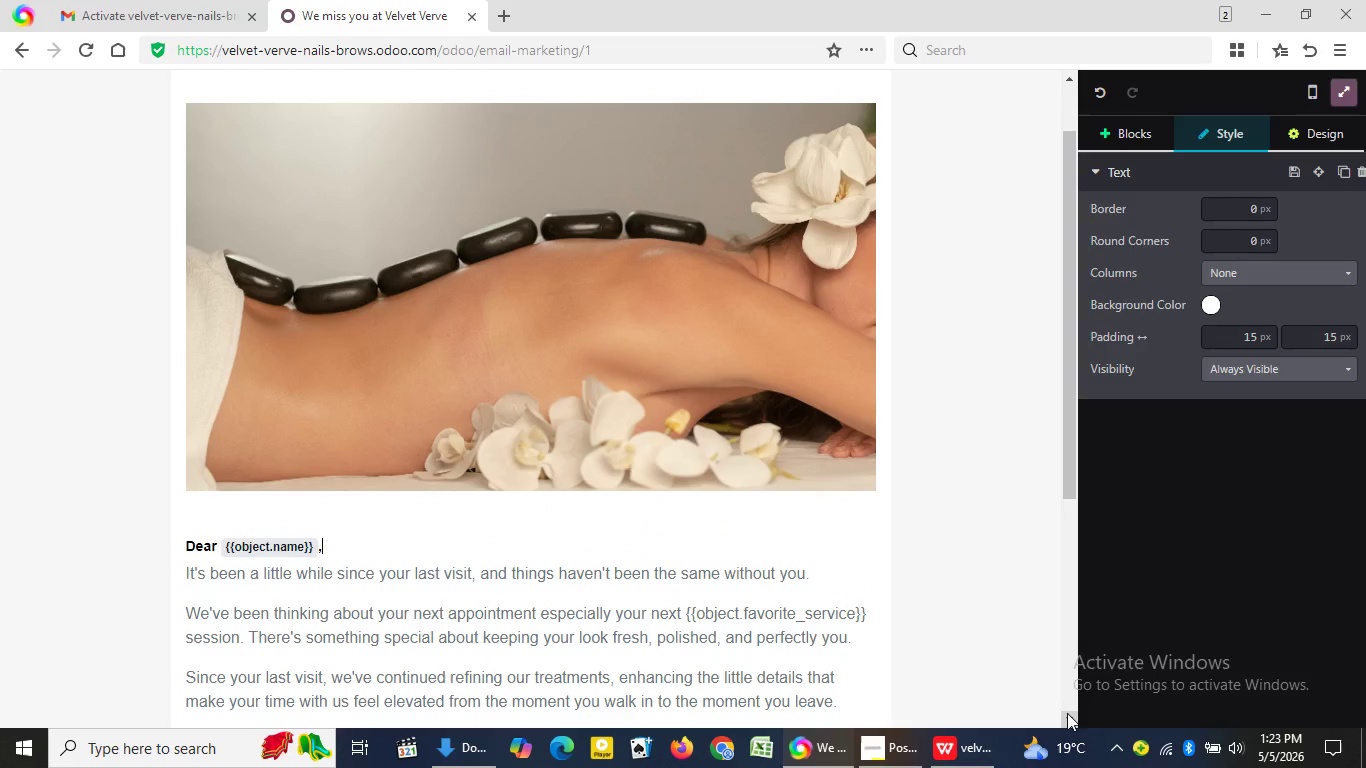 
triple_click([1067, 713])
 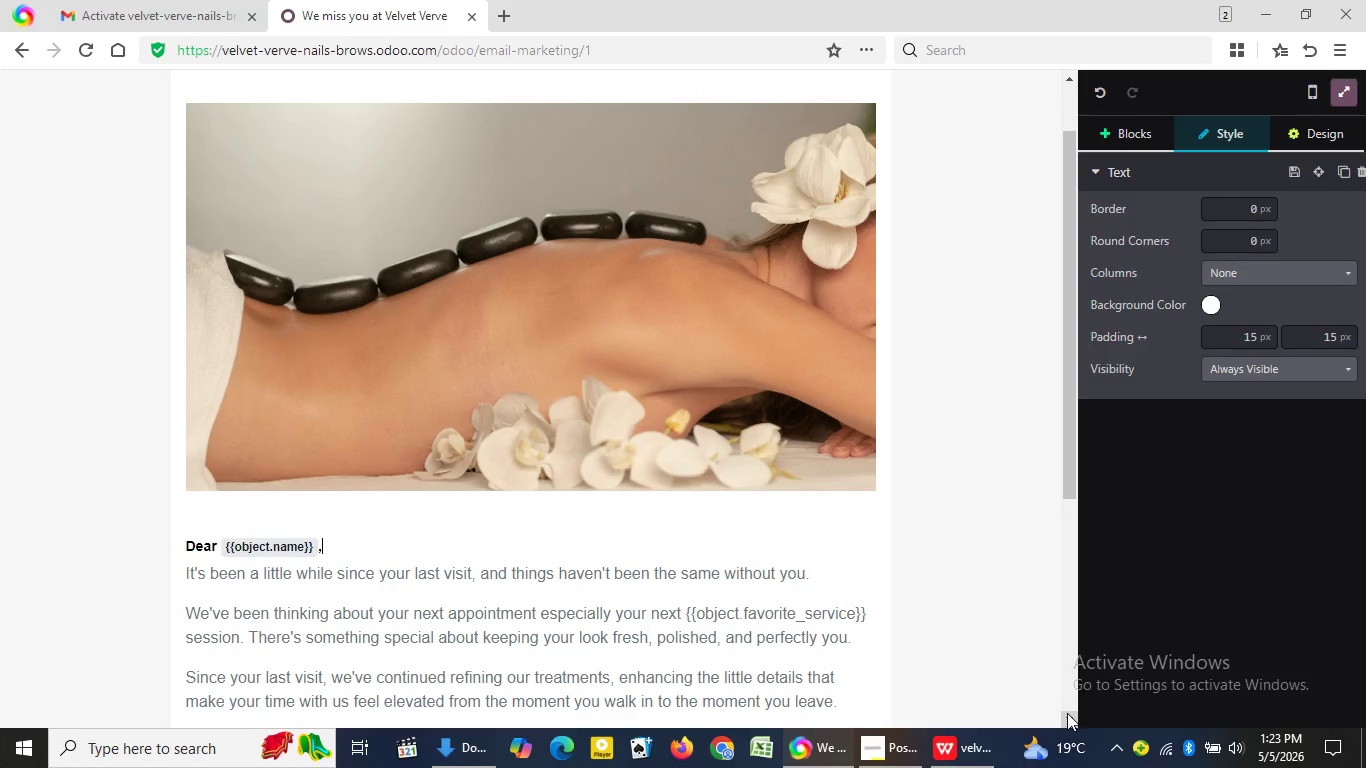 
triple_click([1067, 713])
 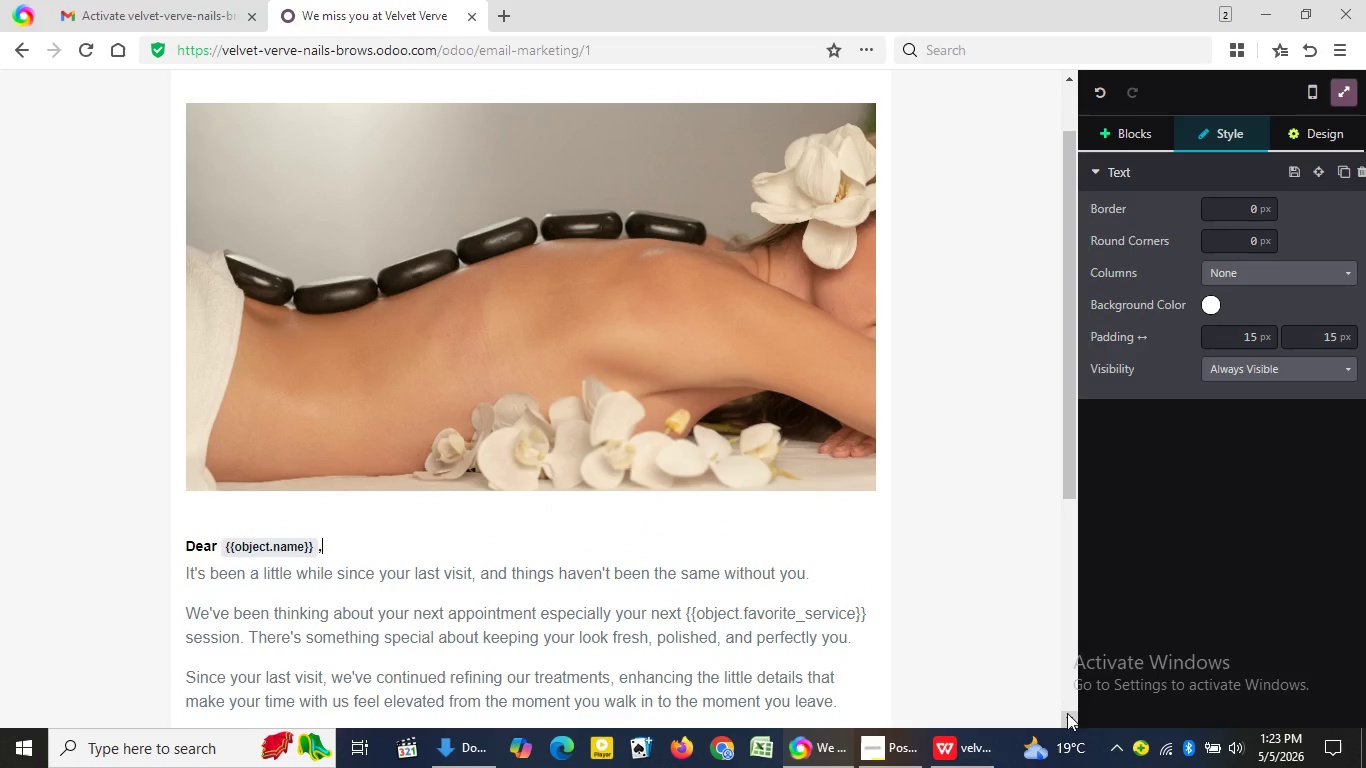 
triple_click([1067, 713])
 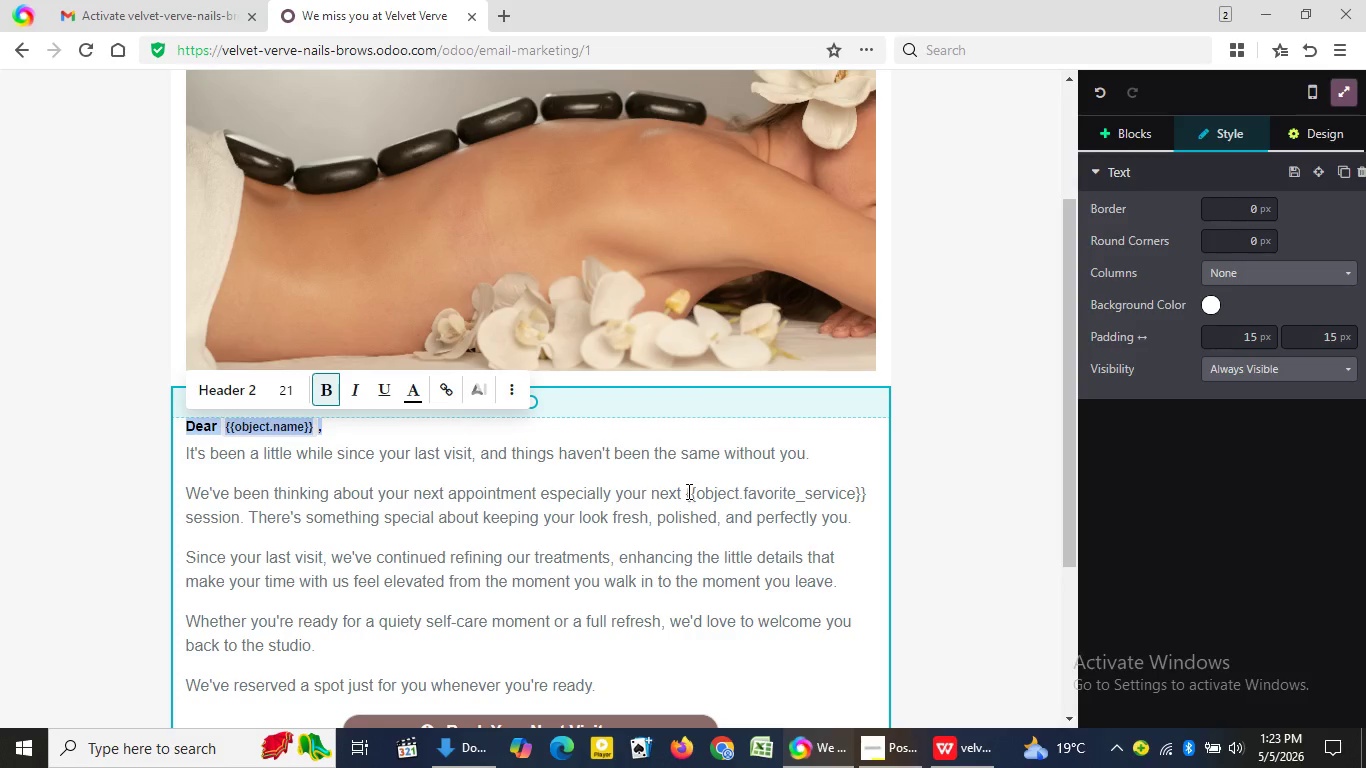 
left_click([687, 491])
 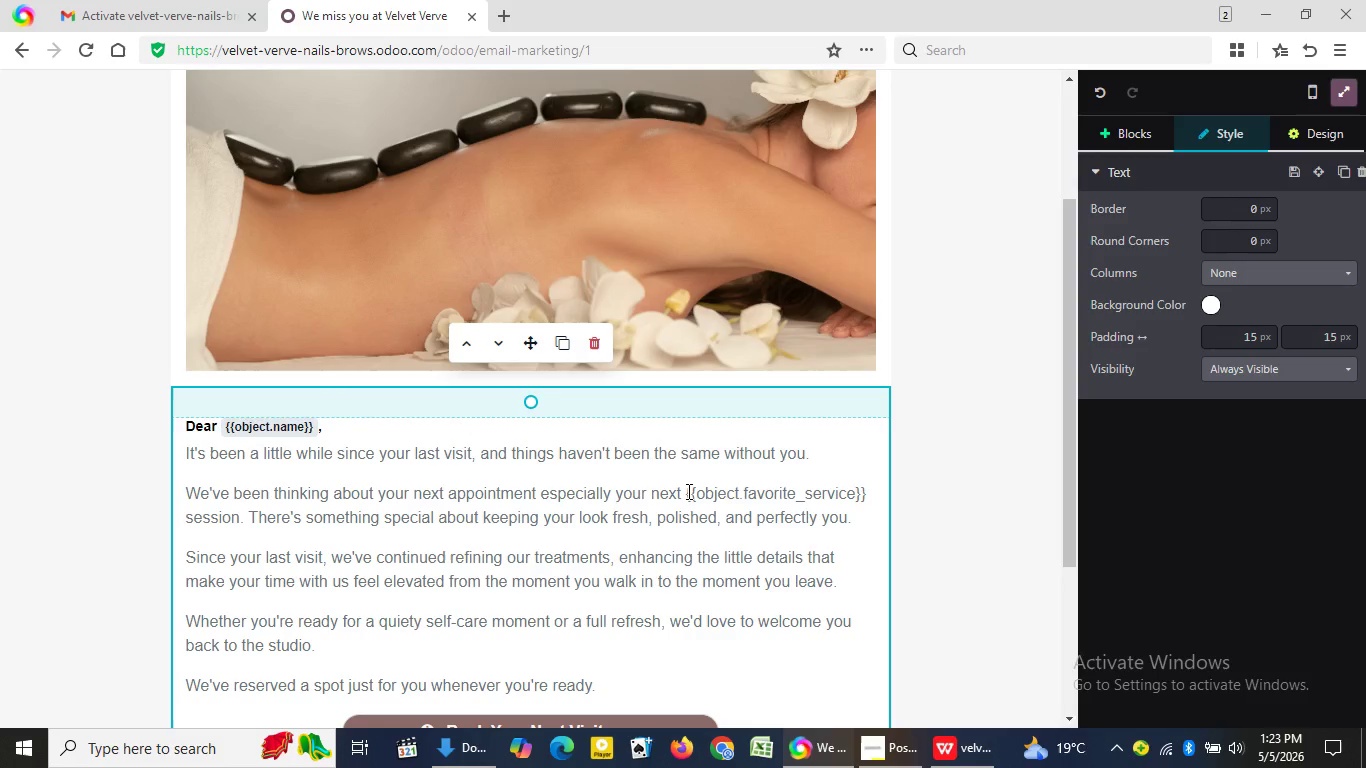 
key(Backquote)
 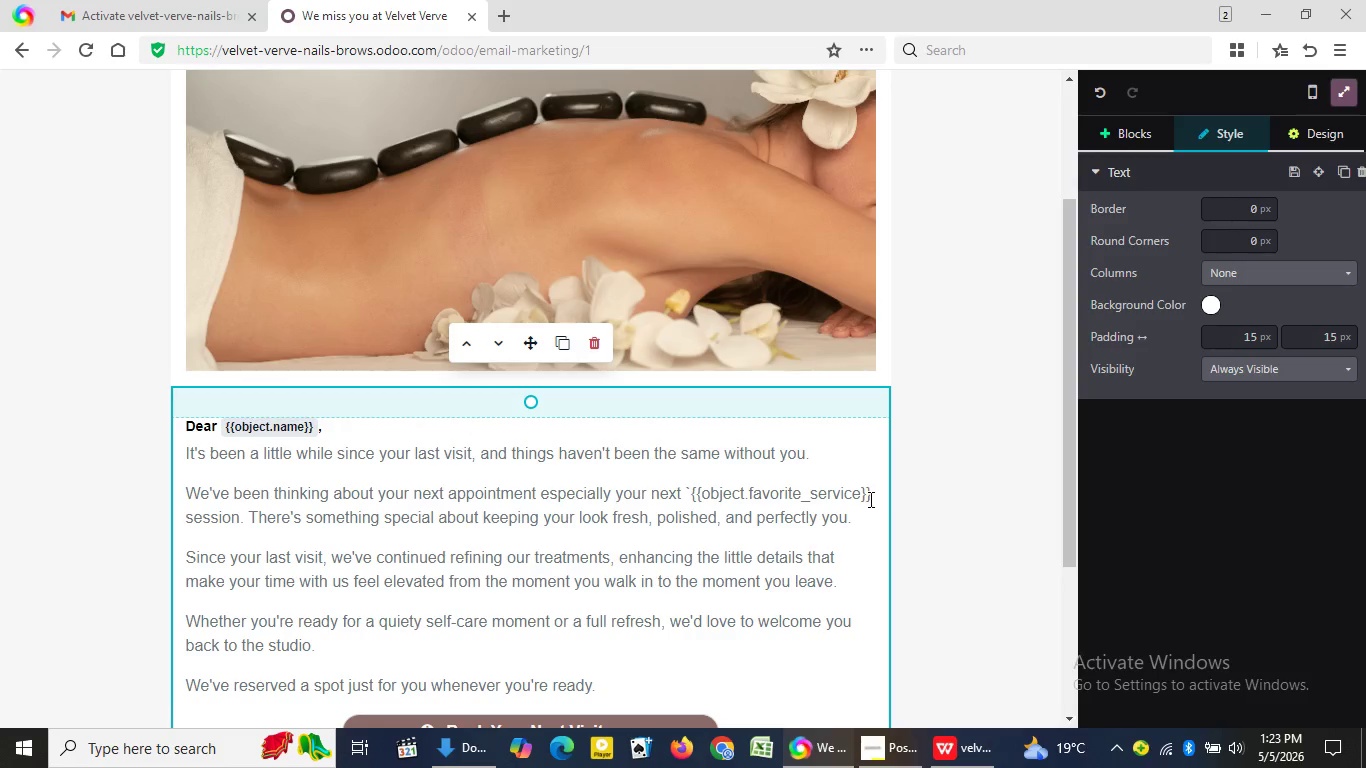 
left_click([871, 499])
 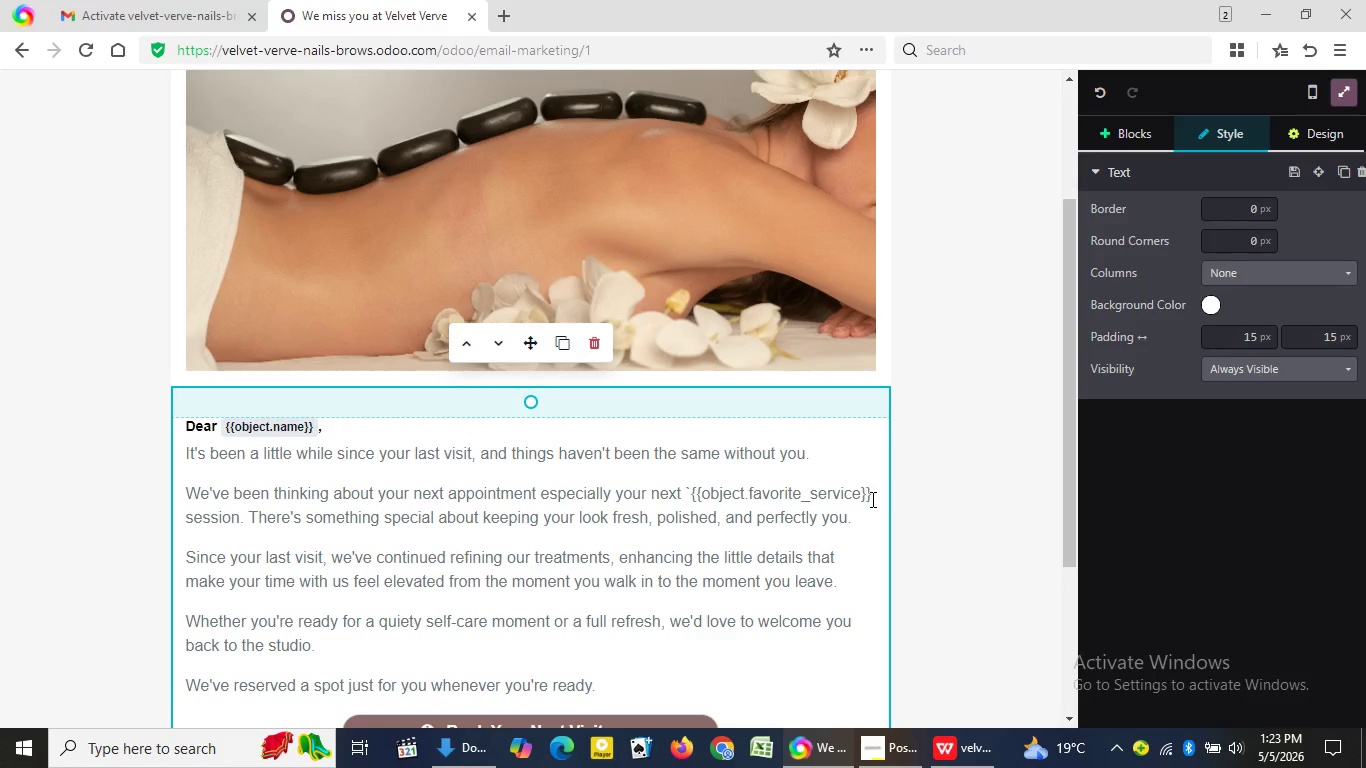 
key(Backquote)
 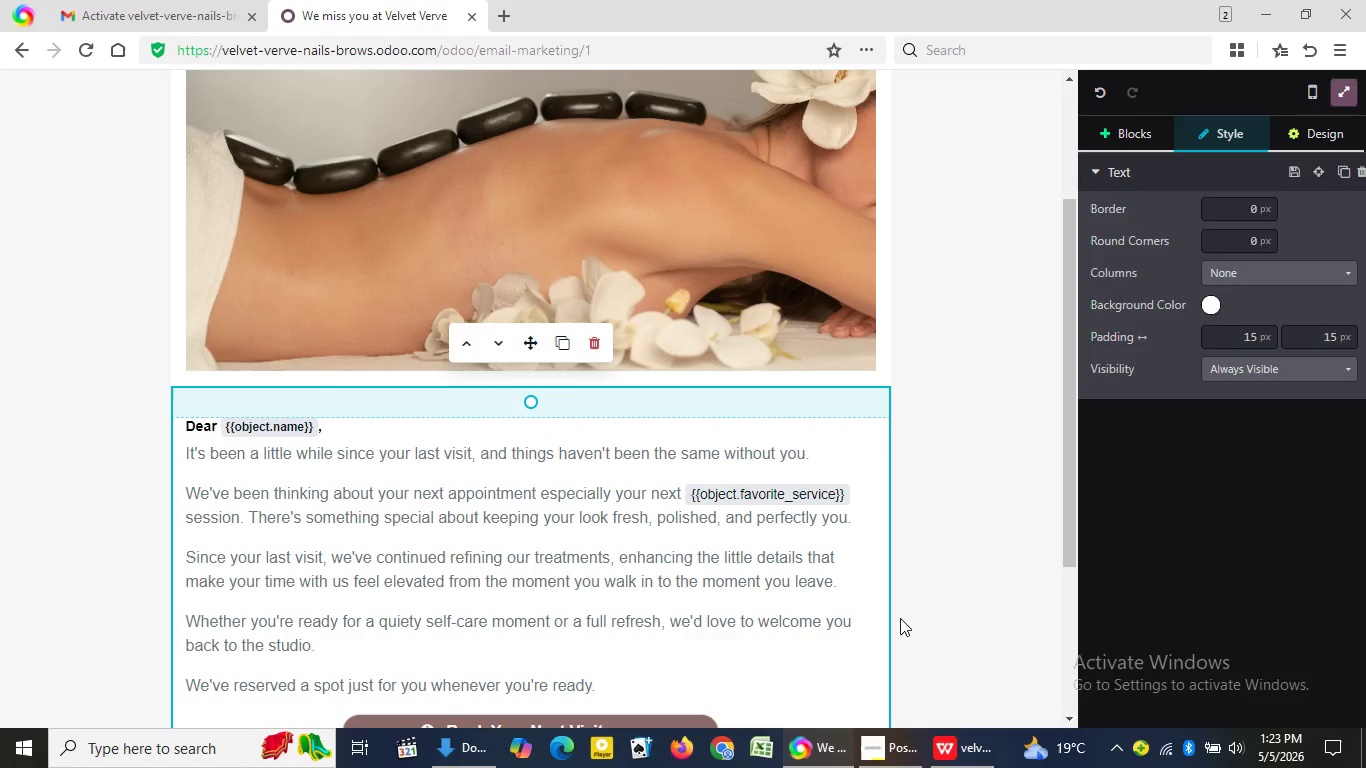 
wait(5.12)
 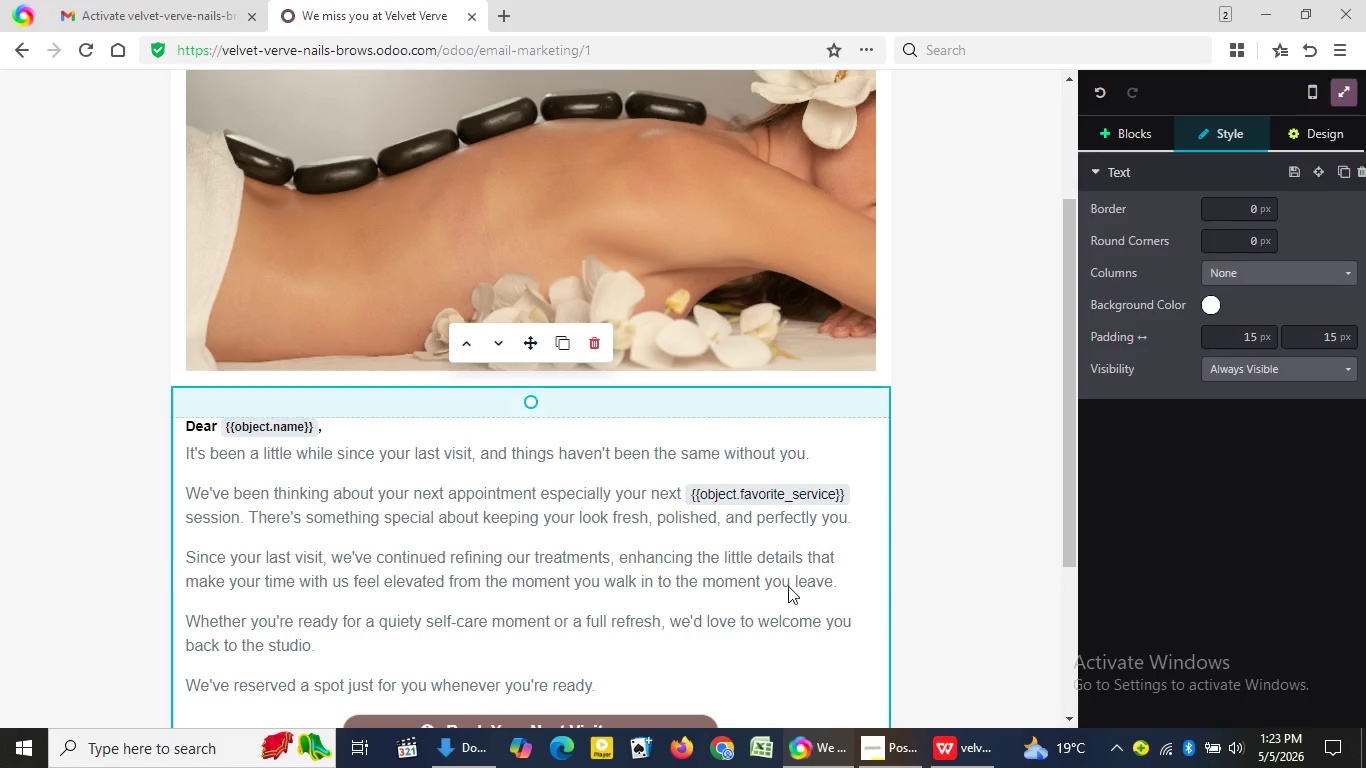 
left_click([1070, 598])
 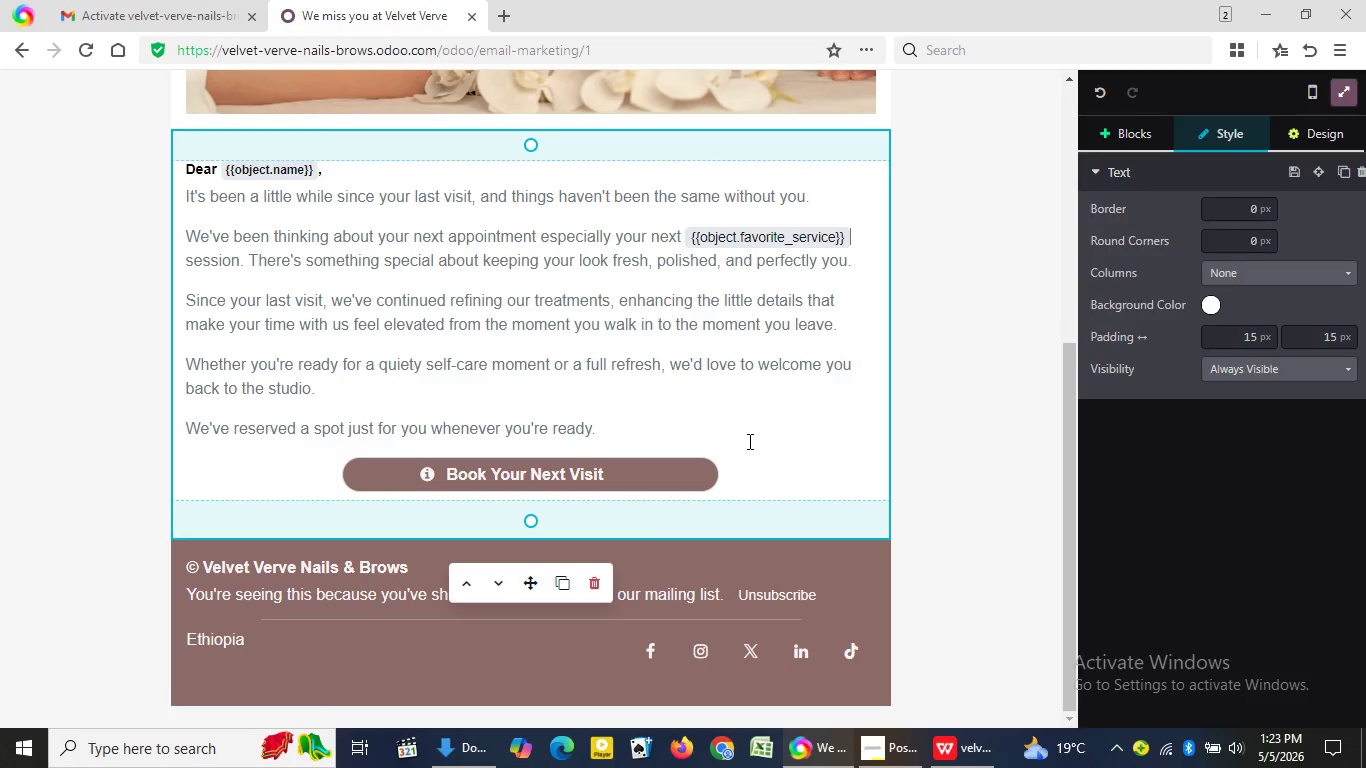 
wait(8.22)
 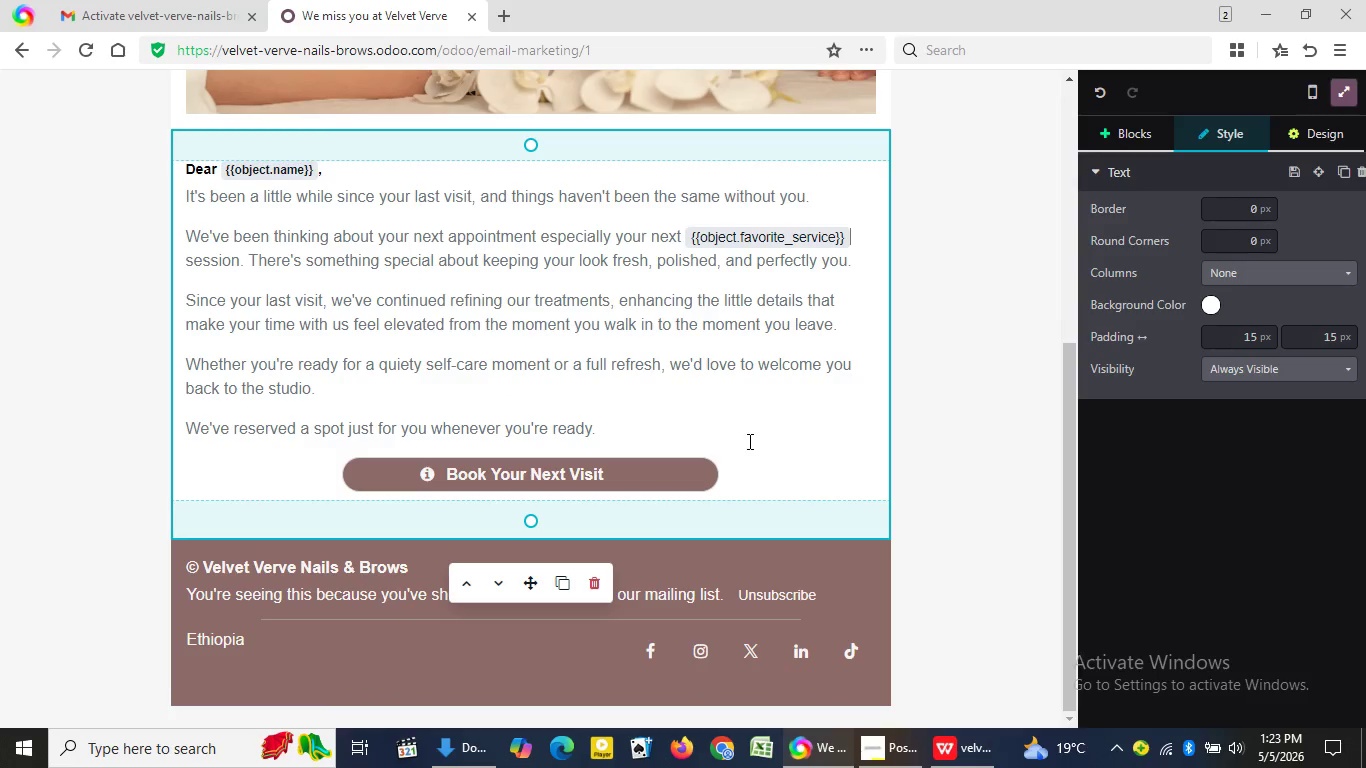 
double_click([423, 474])
 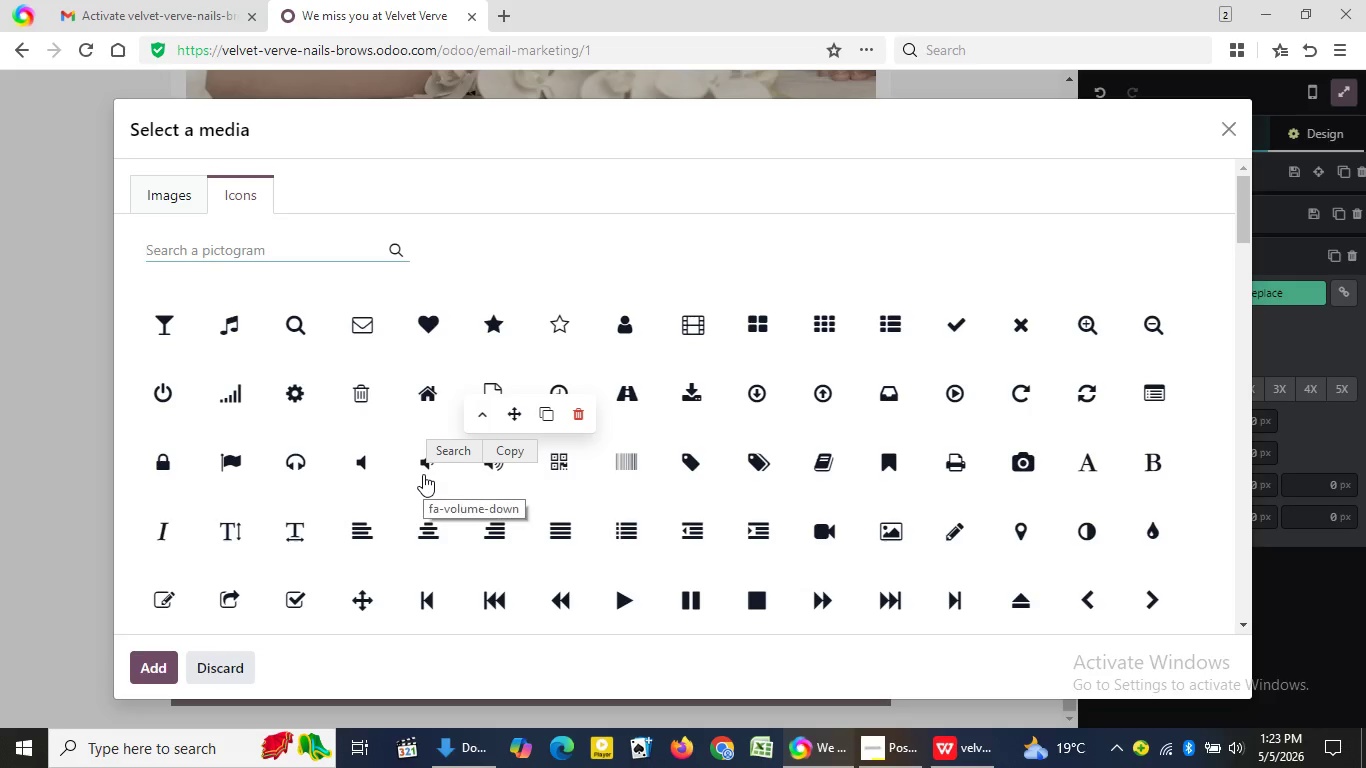 
type(Book)
 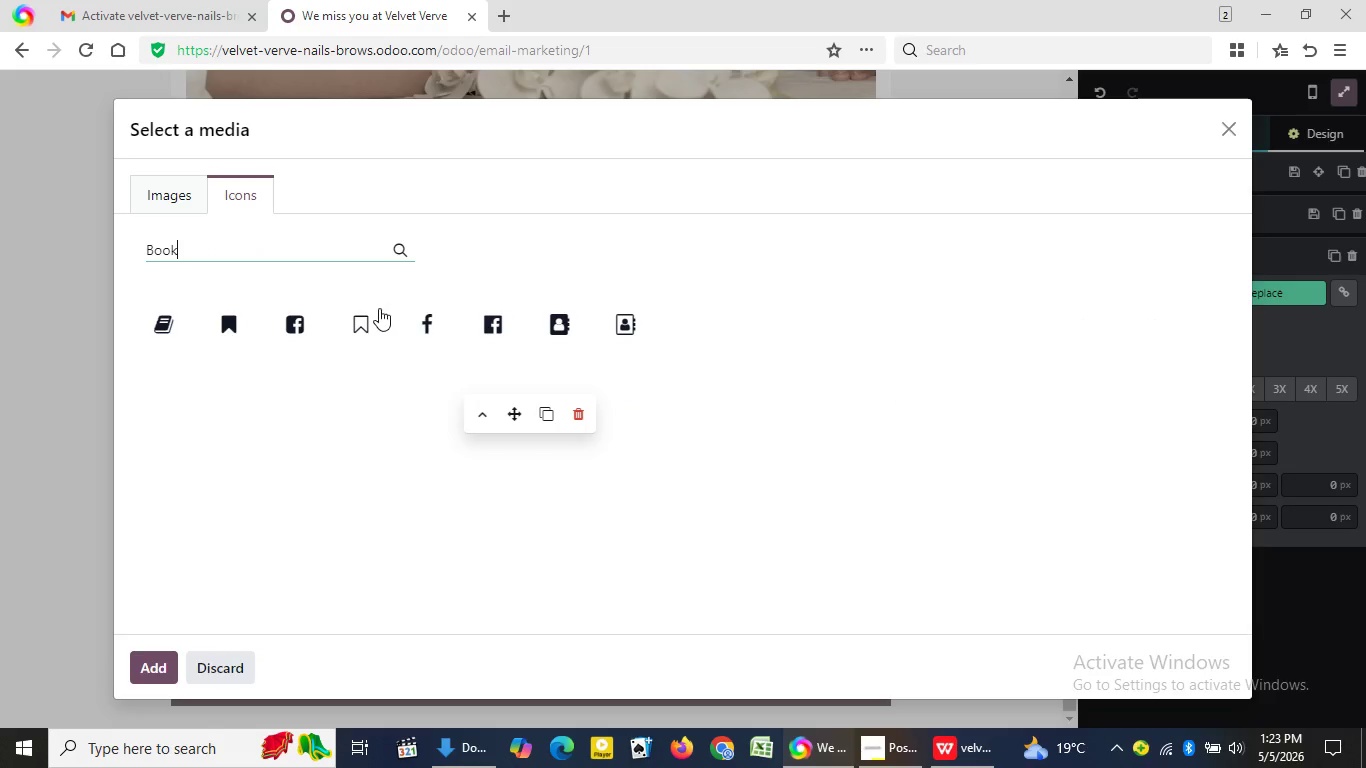 
left_click([366, 315])
 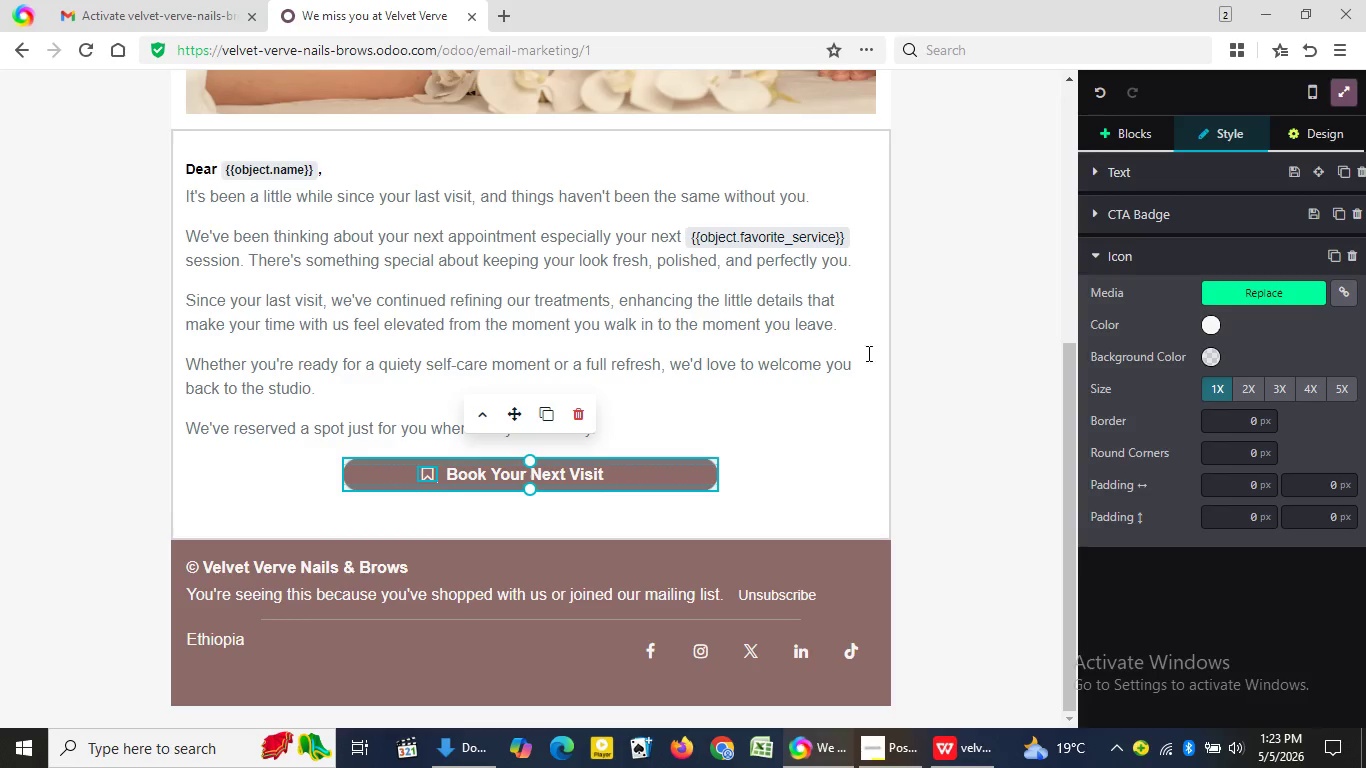 
left_click([974, 365])
 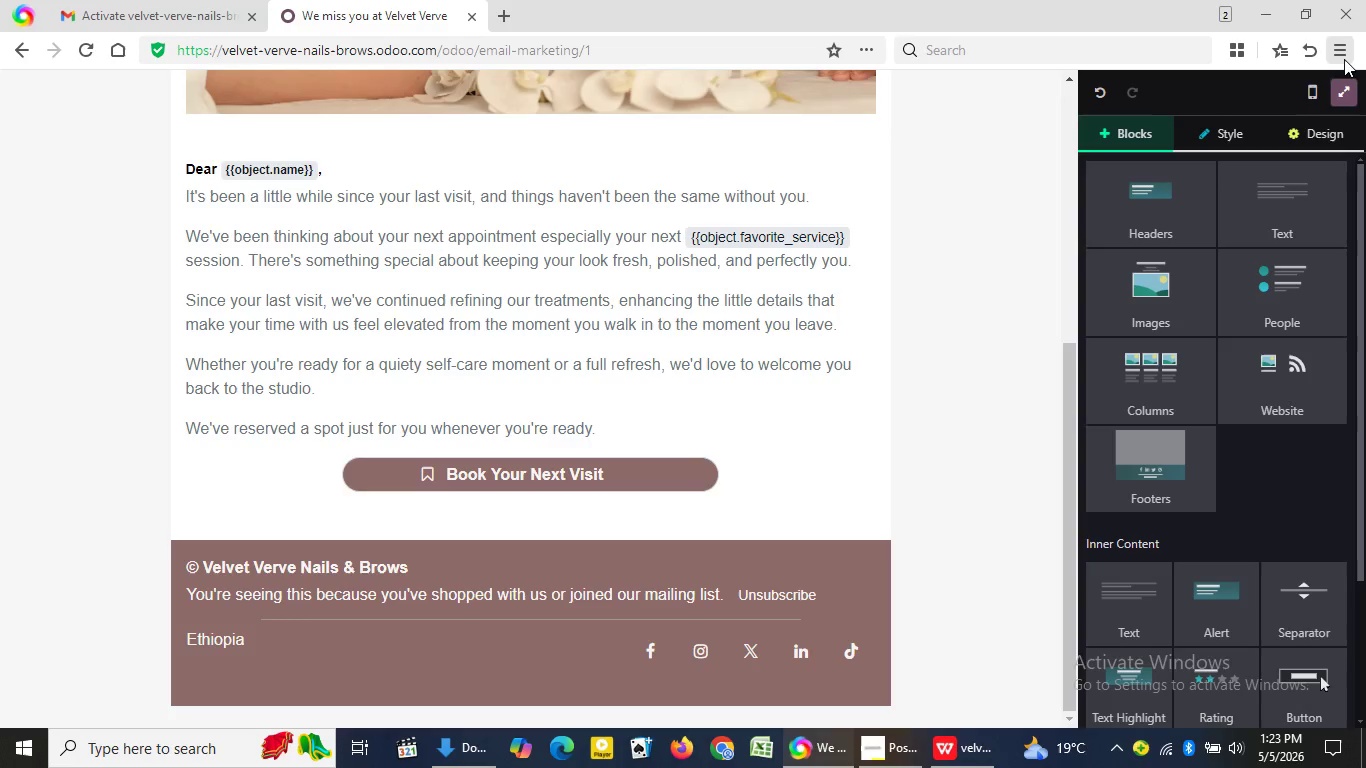 
left_click([1343, 56])
 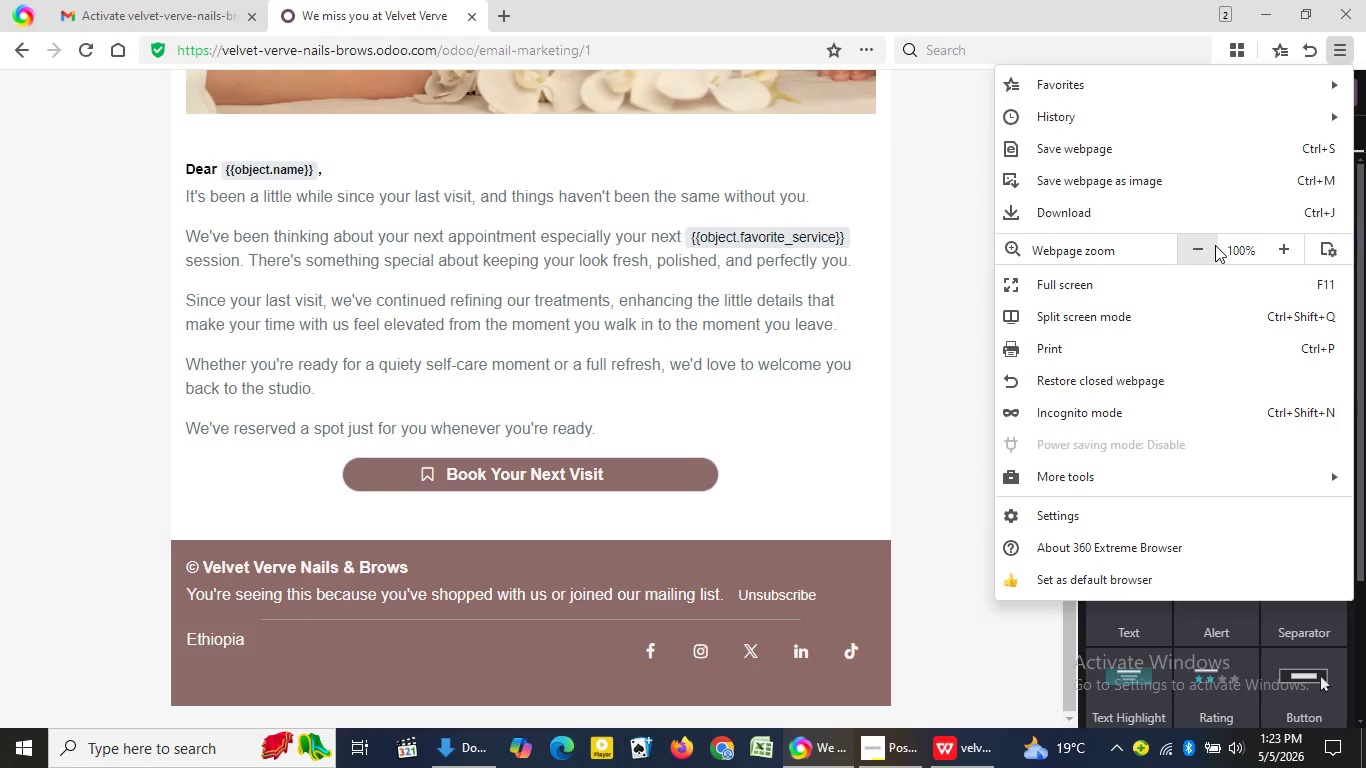 
left_click([1211, 245])
 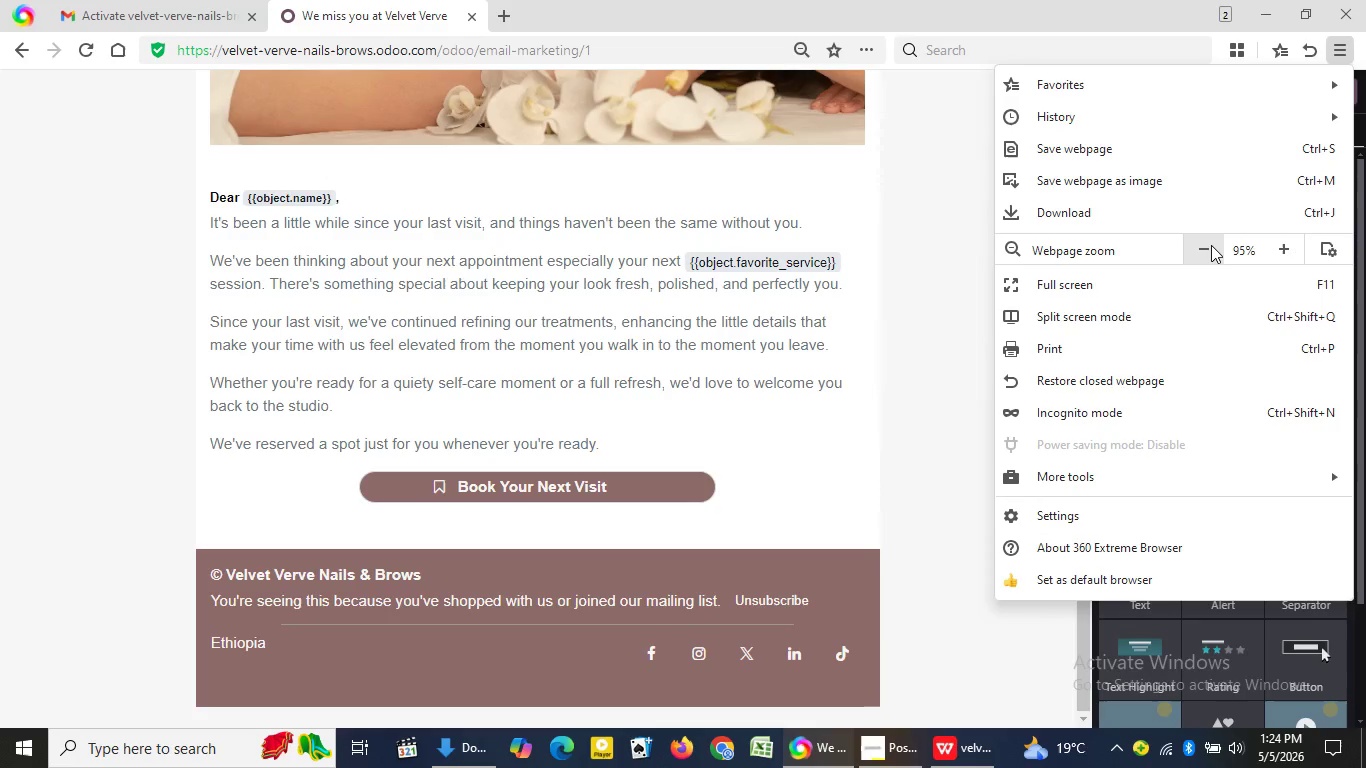 
left_click([1211, 247])
 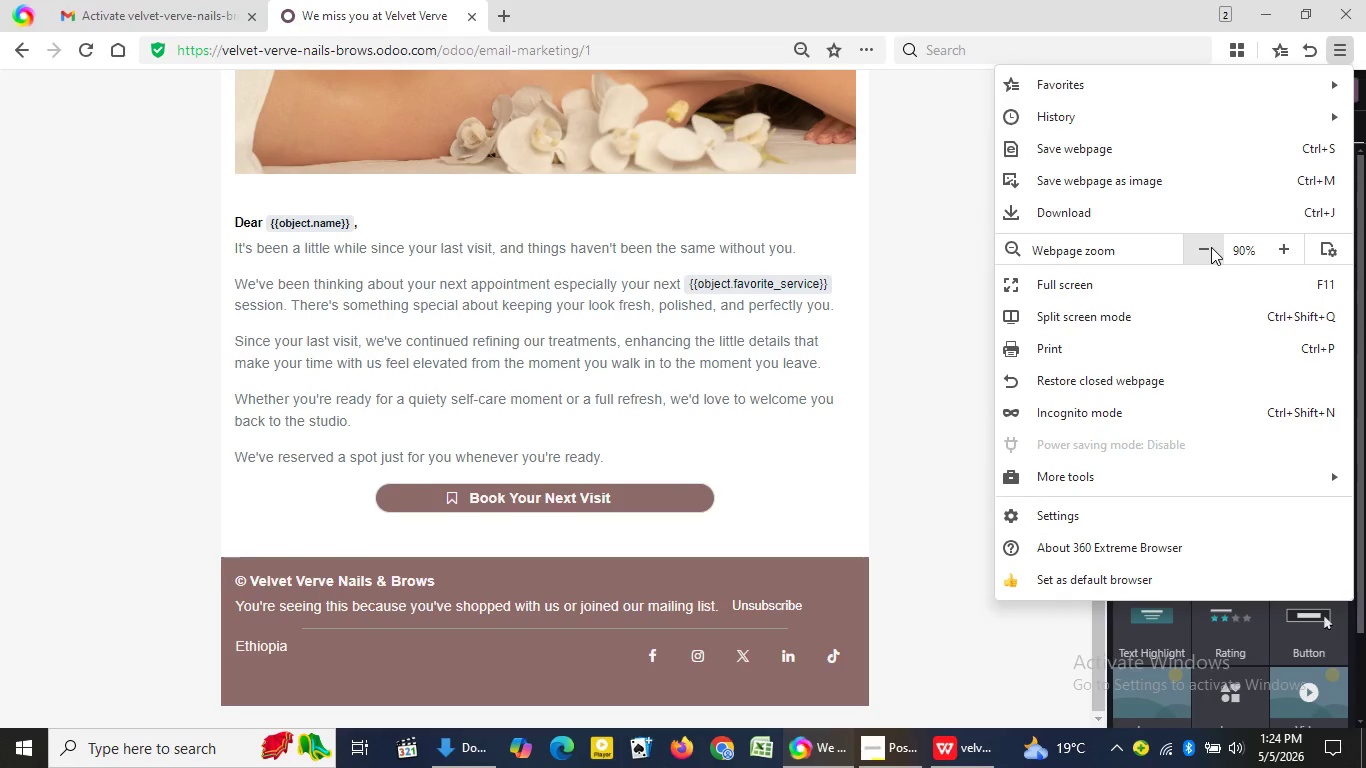 
left_click([1211, 250])
 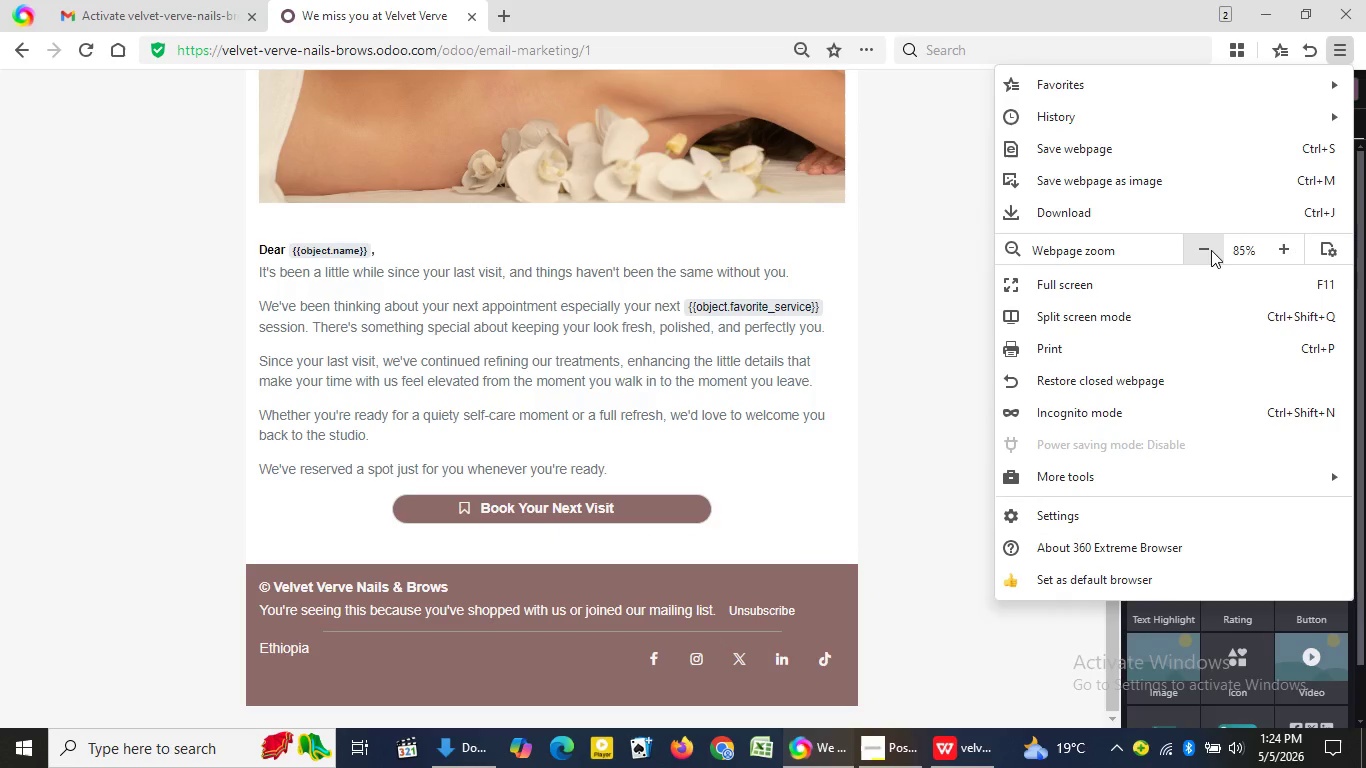 
left_click([1211, 250])
 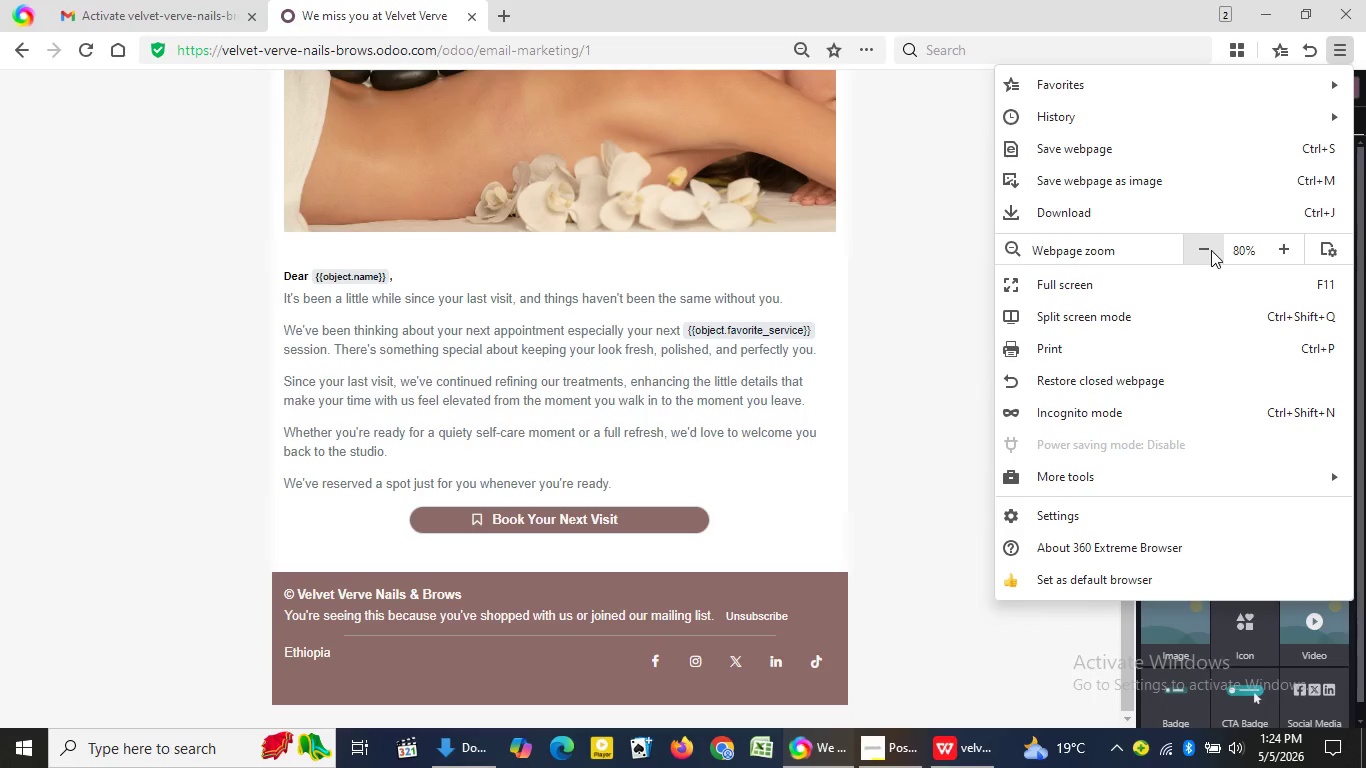 
left_click([1211, 250])
 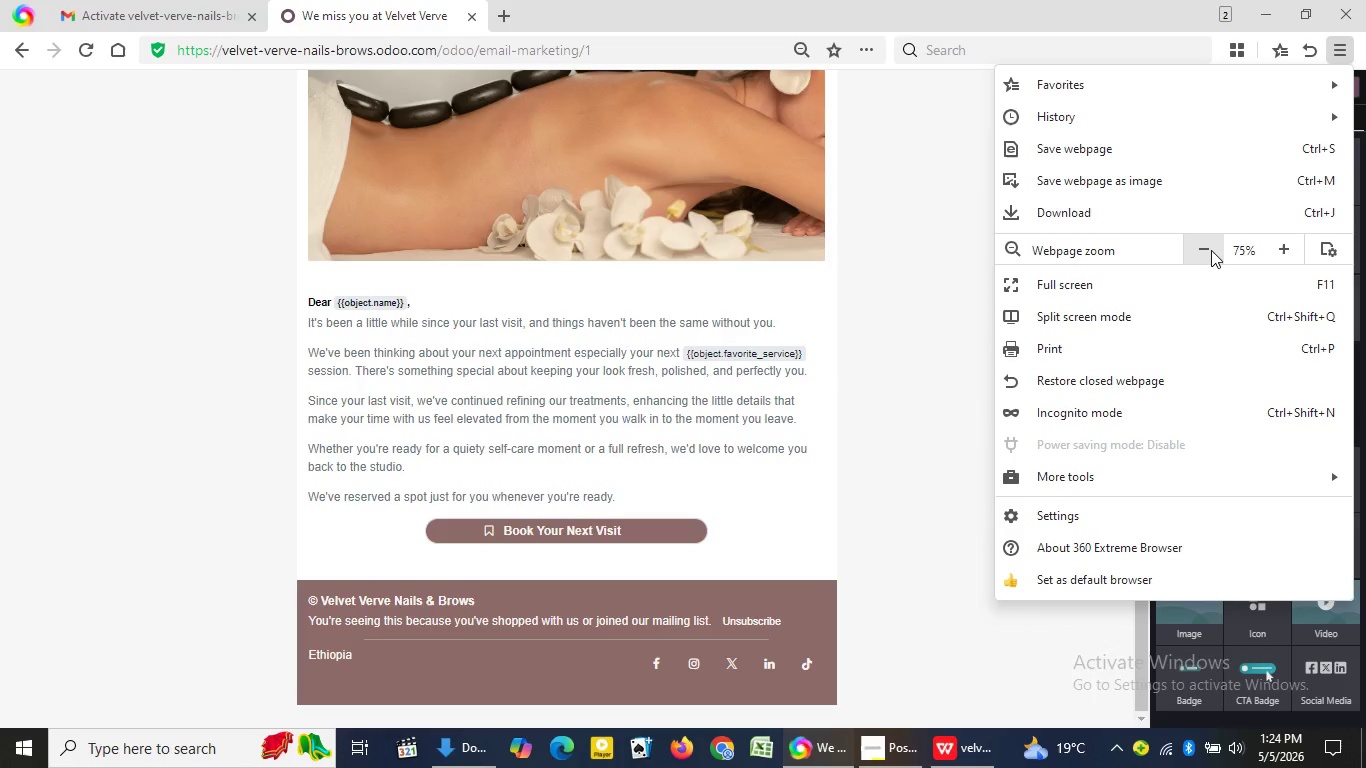 
left_click([1211, 250])
 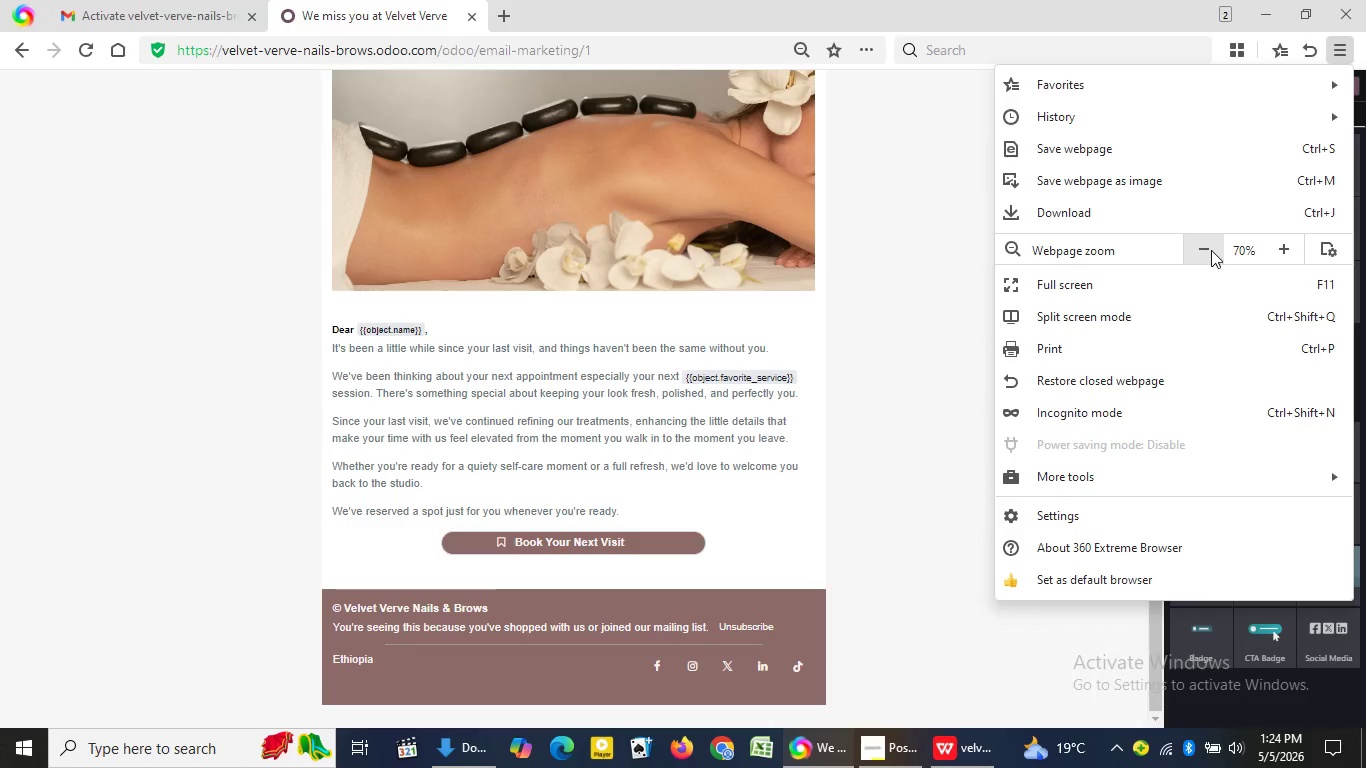 
left_click([1211, 250])
 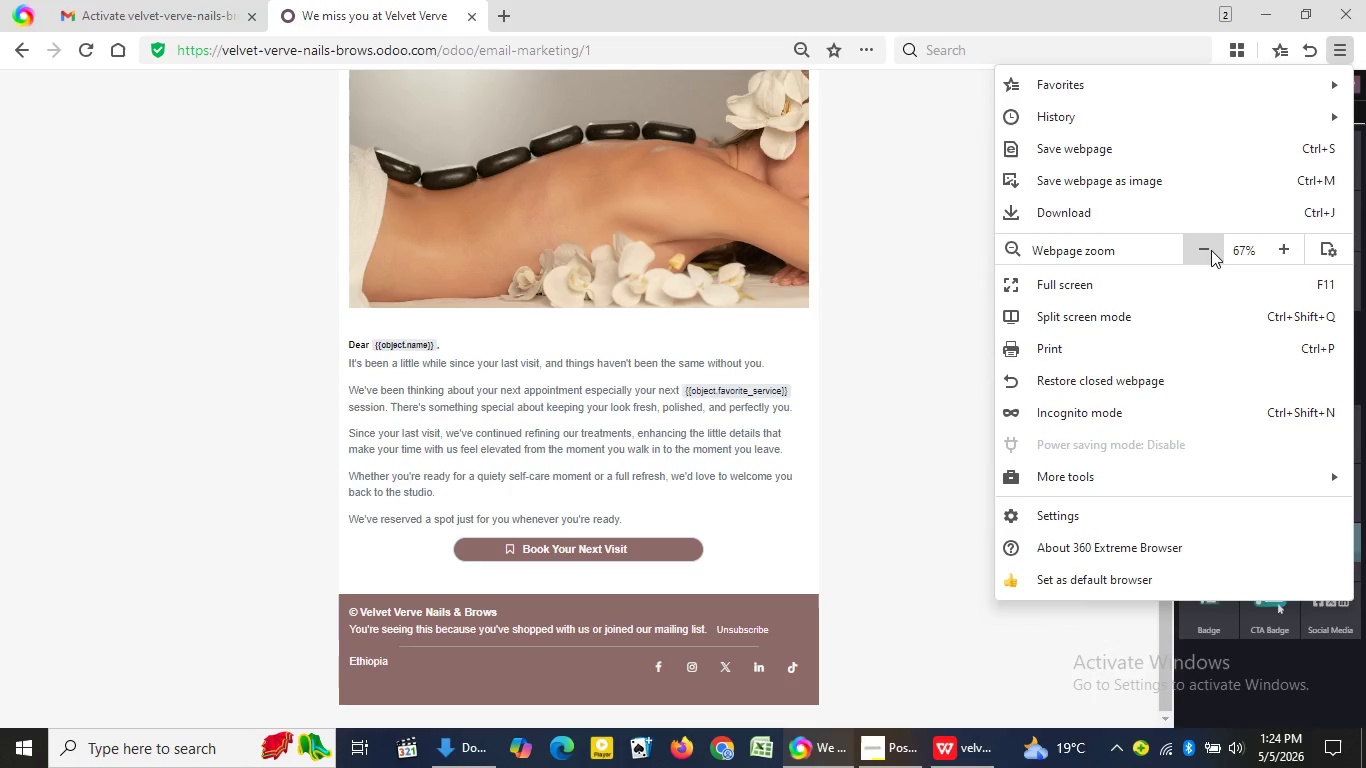 
left_click([1211, 250])
 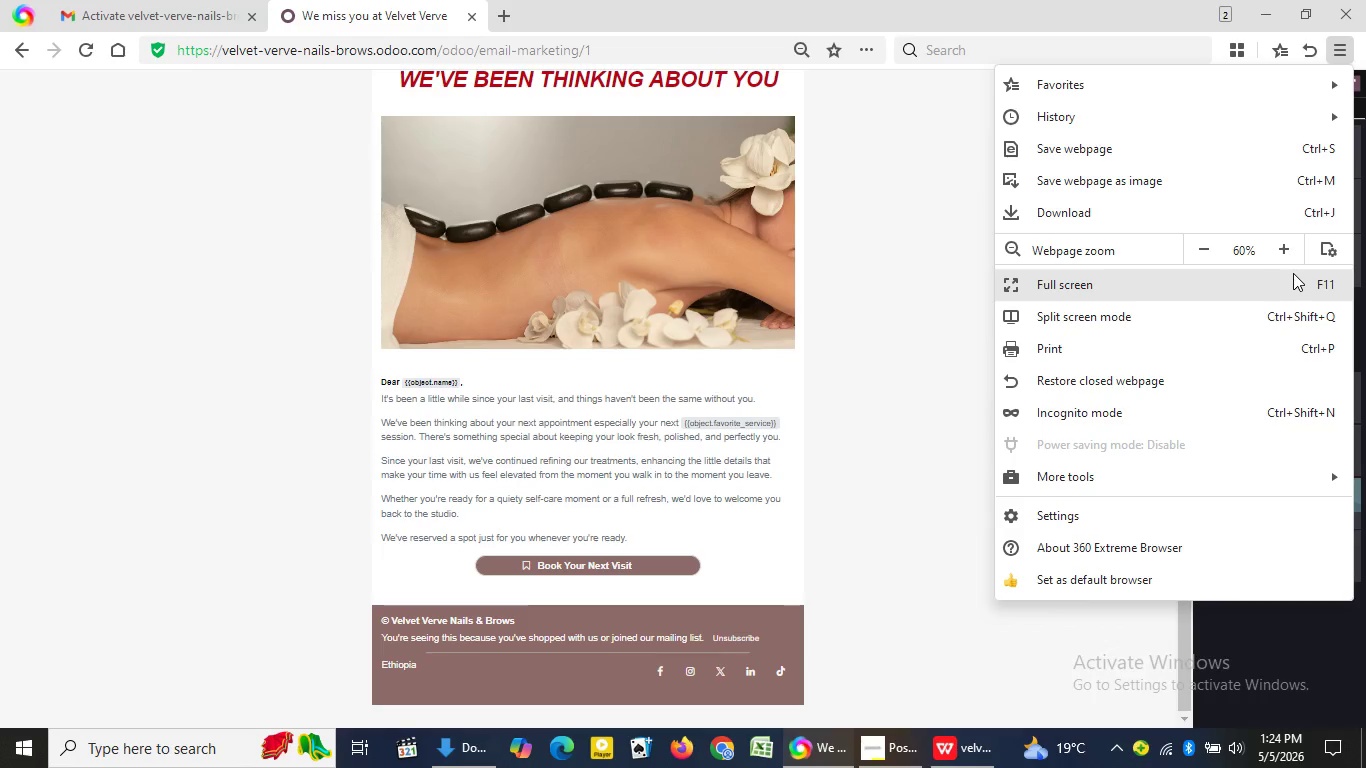 
left_click([1295, 279])
 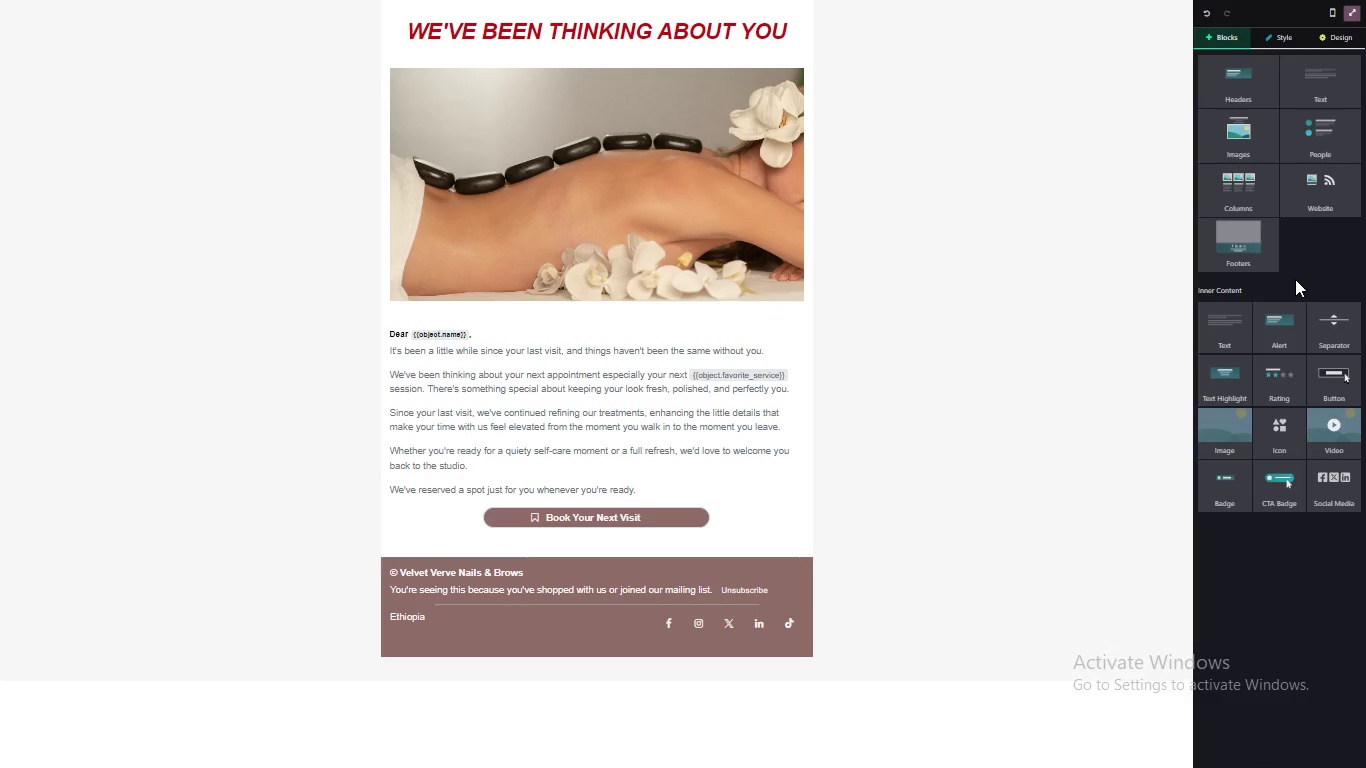 
mouse_move([1327, 13])
 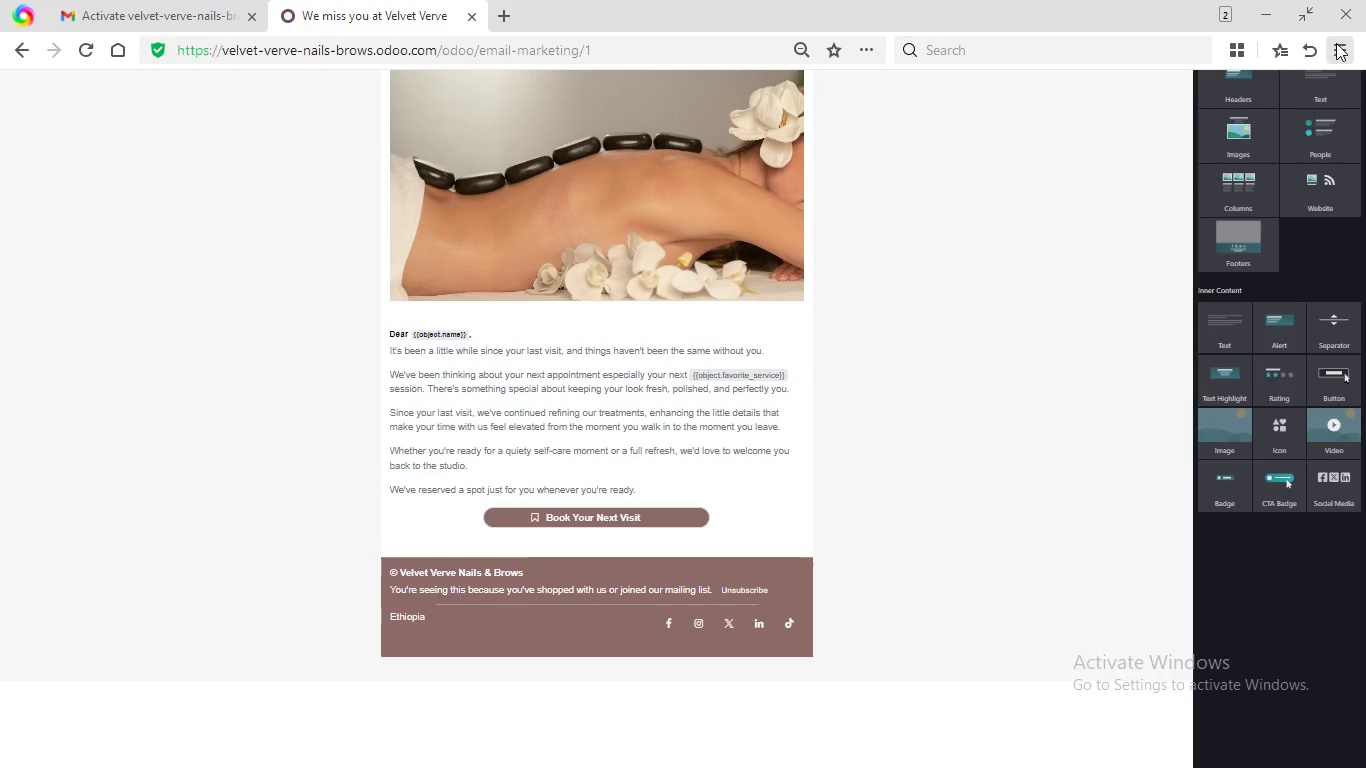 
left_click([1336, 43])
 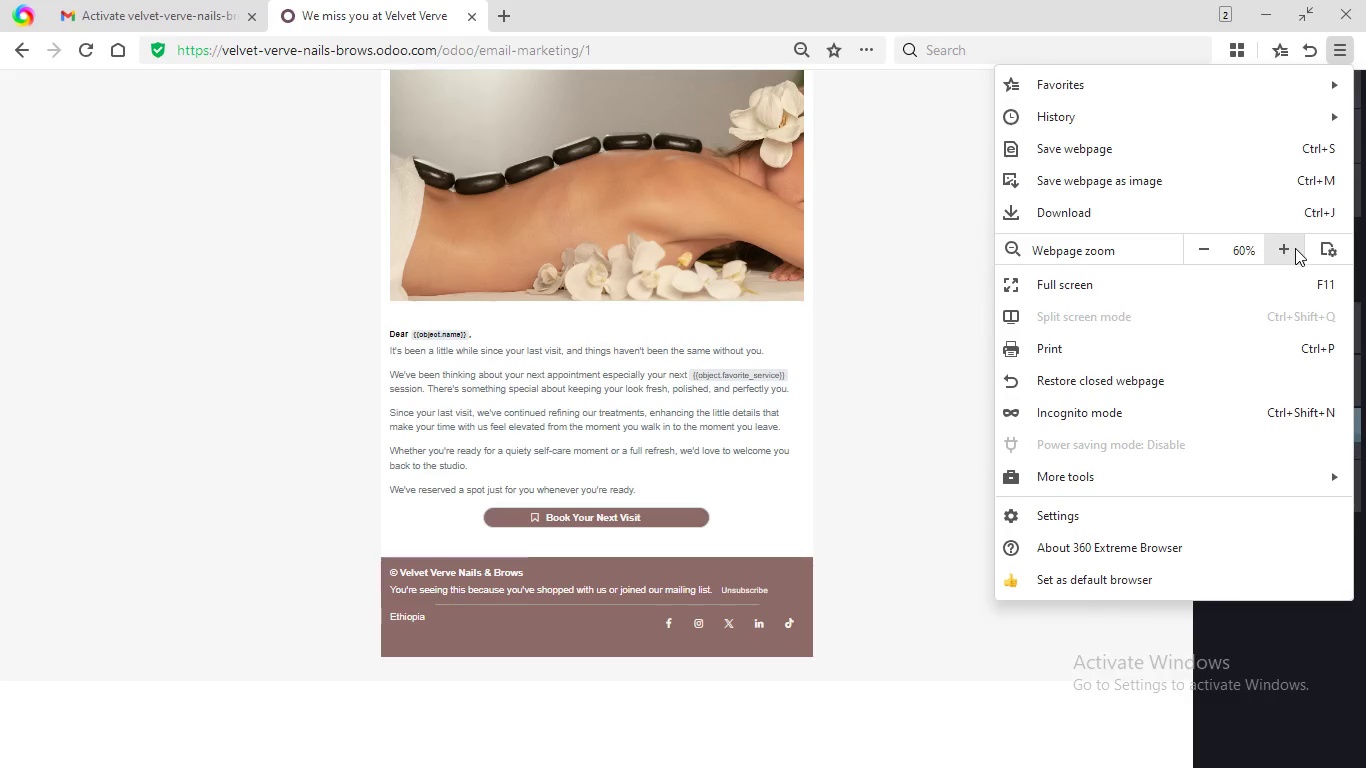 
left_click([1292, 248])
 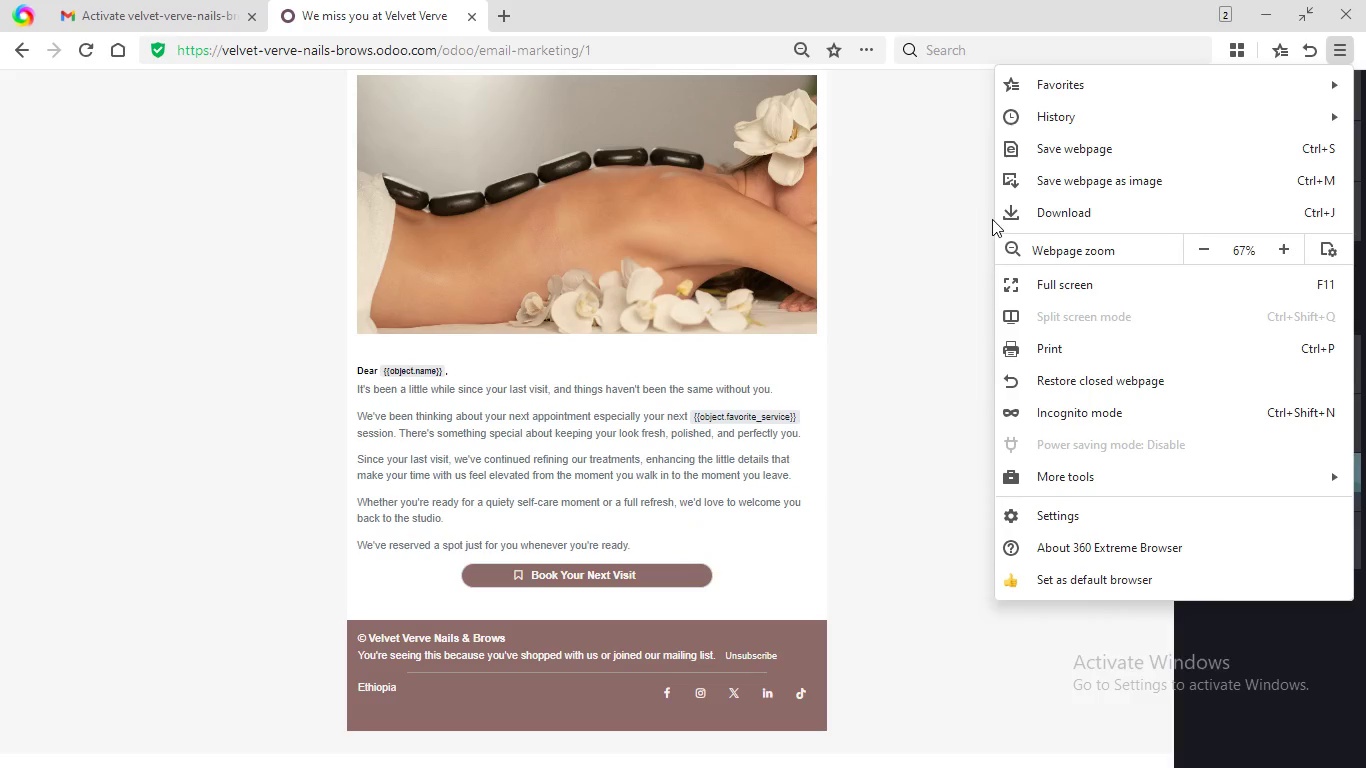 
left_click([966, 222])
 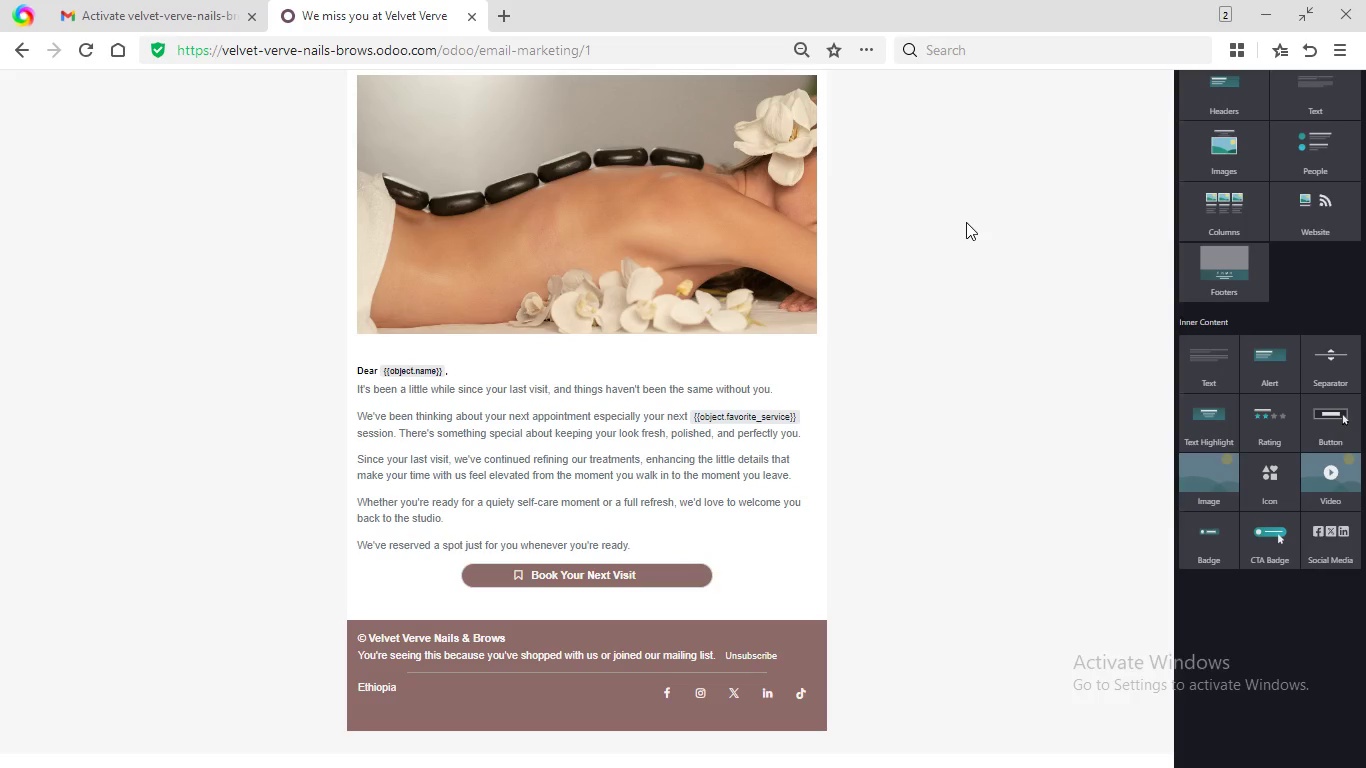 
left_click([966, 222])
 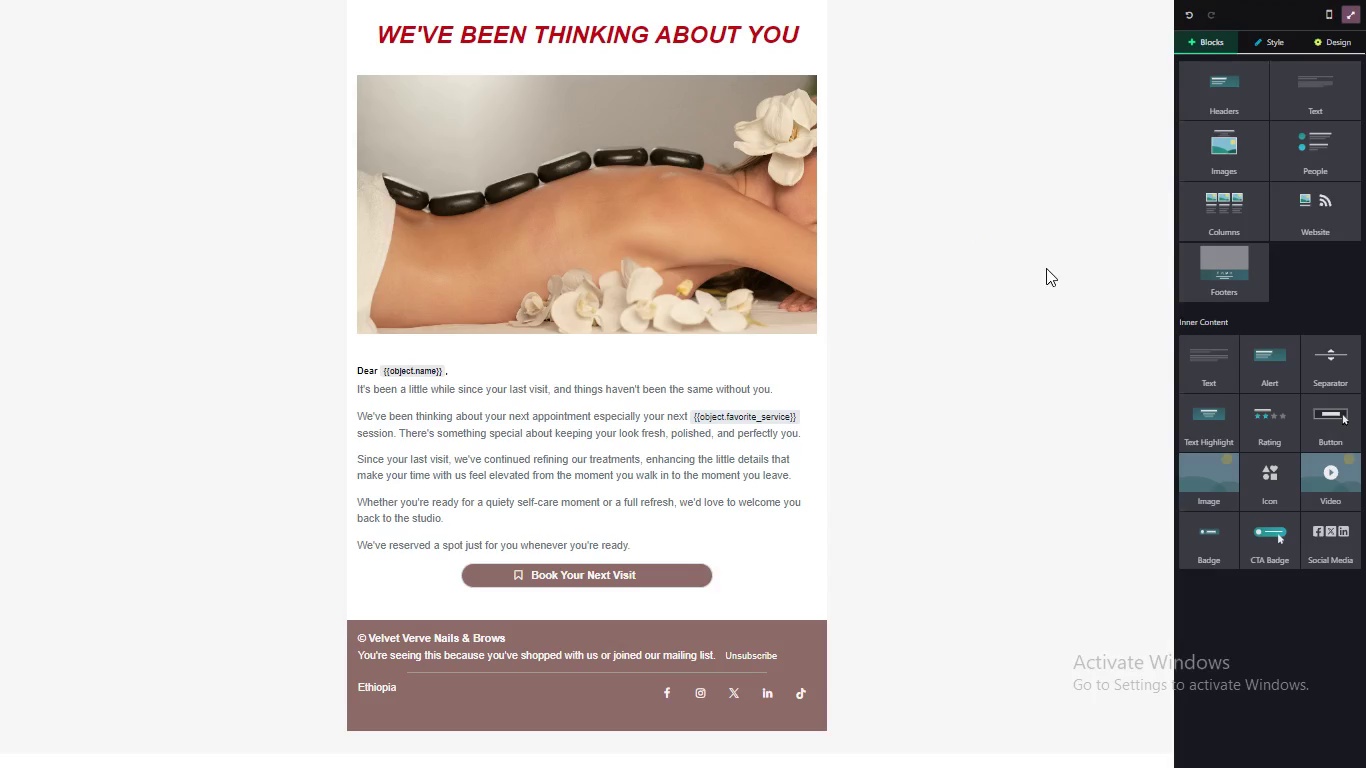 
left_click_drag(start_coordinate=[1062, 271], to_coordinate=[1049, 217])
 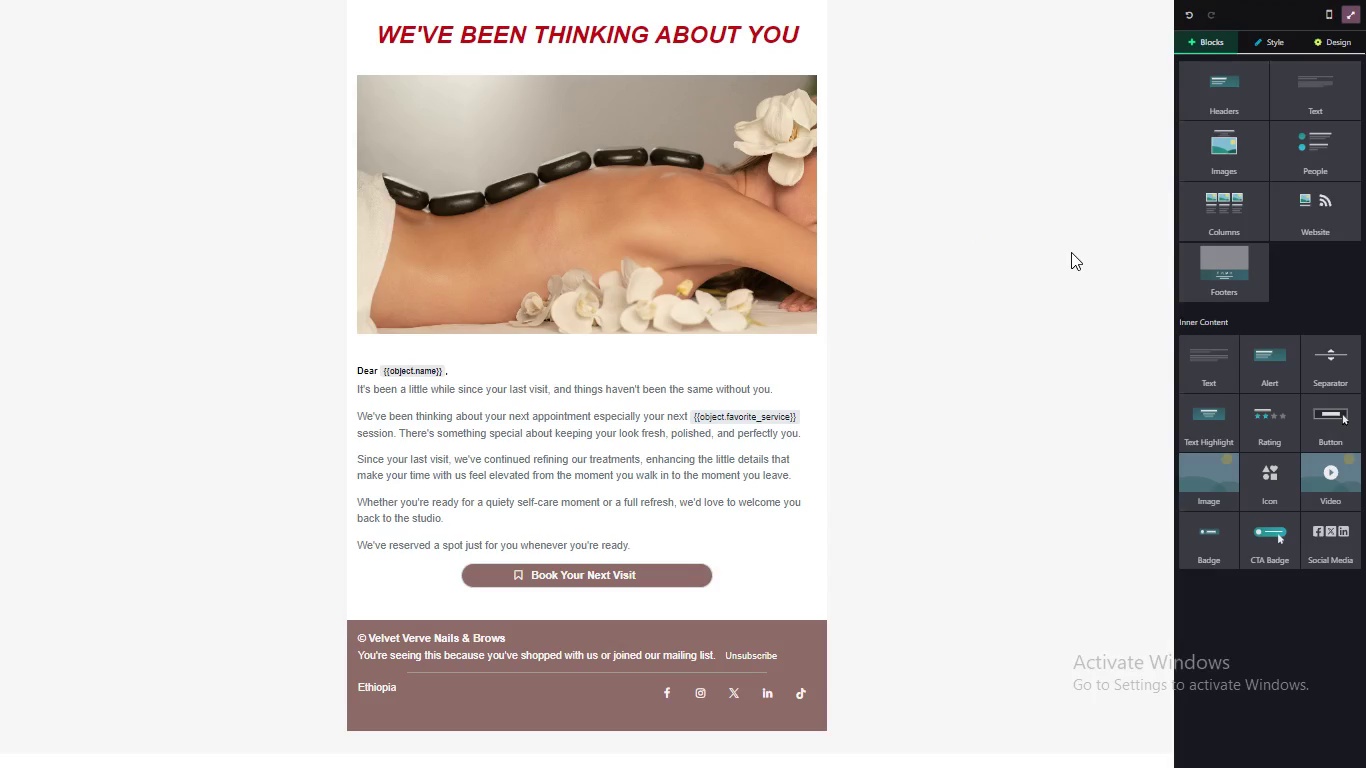 
left_click([1071, 252])
 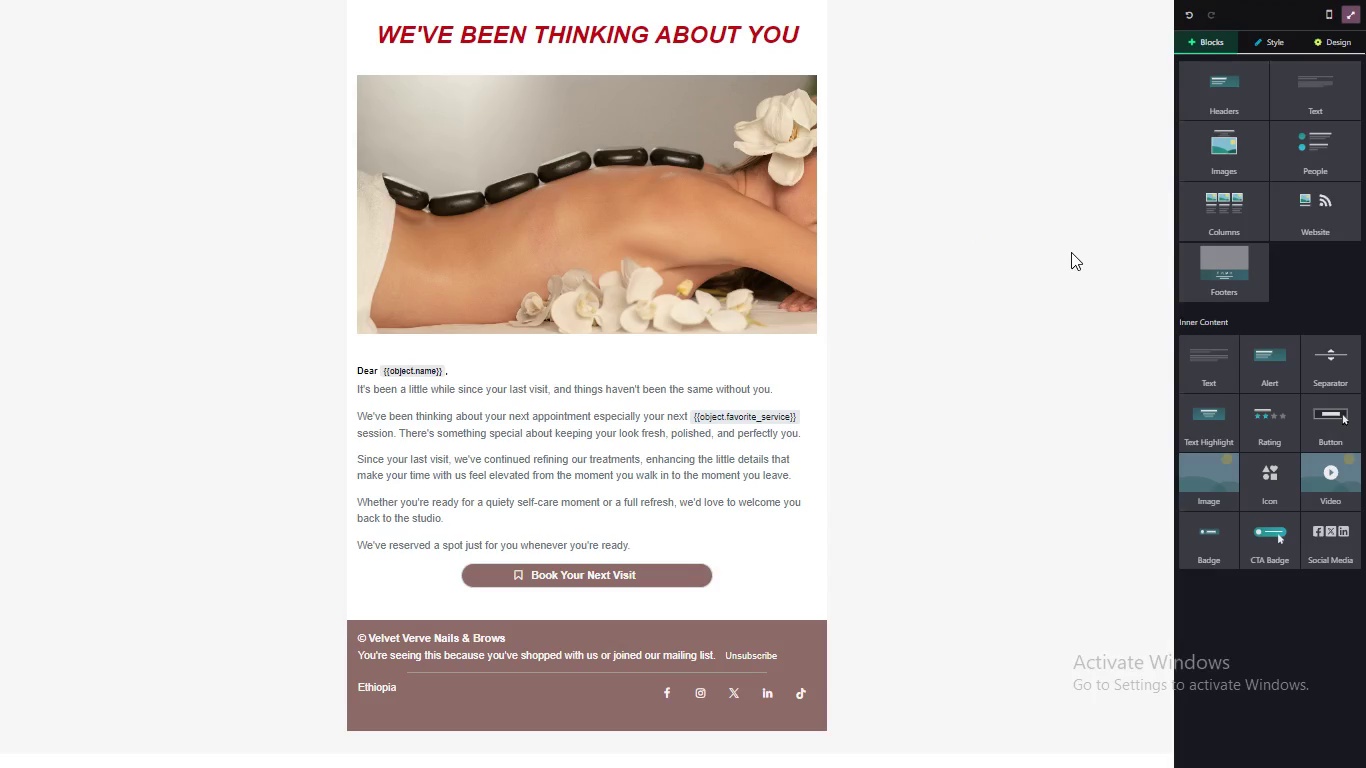 
hold_key(key=MetaLeft, duration=0.75)
 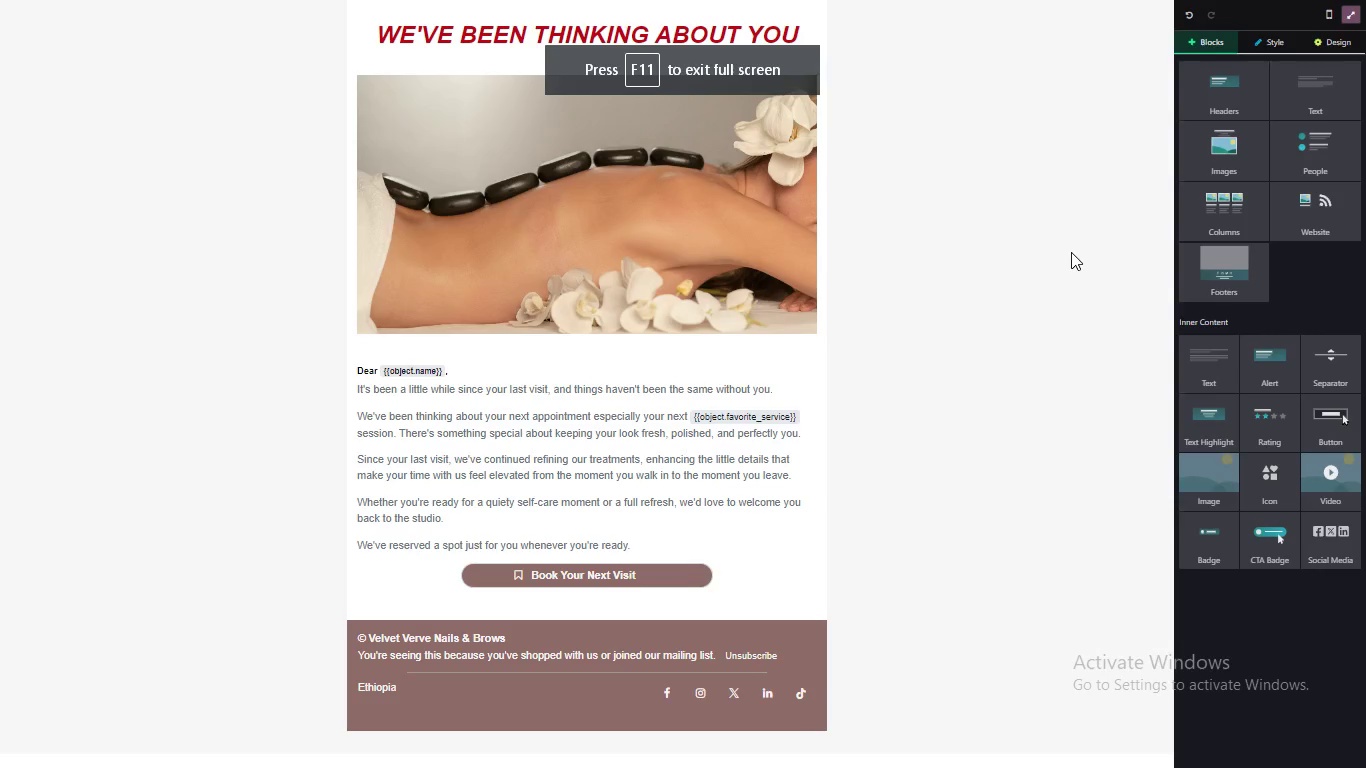 
hold_key(key=PrintScreen, duration=0.33)
 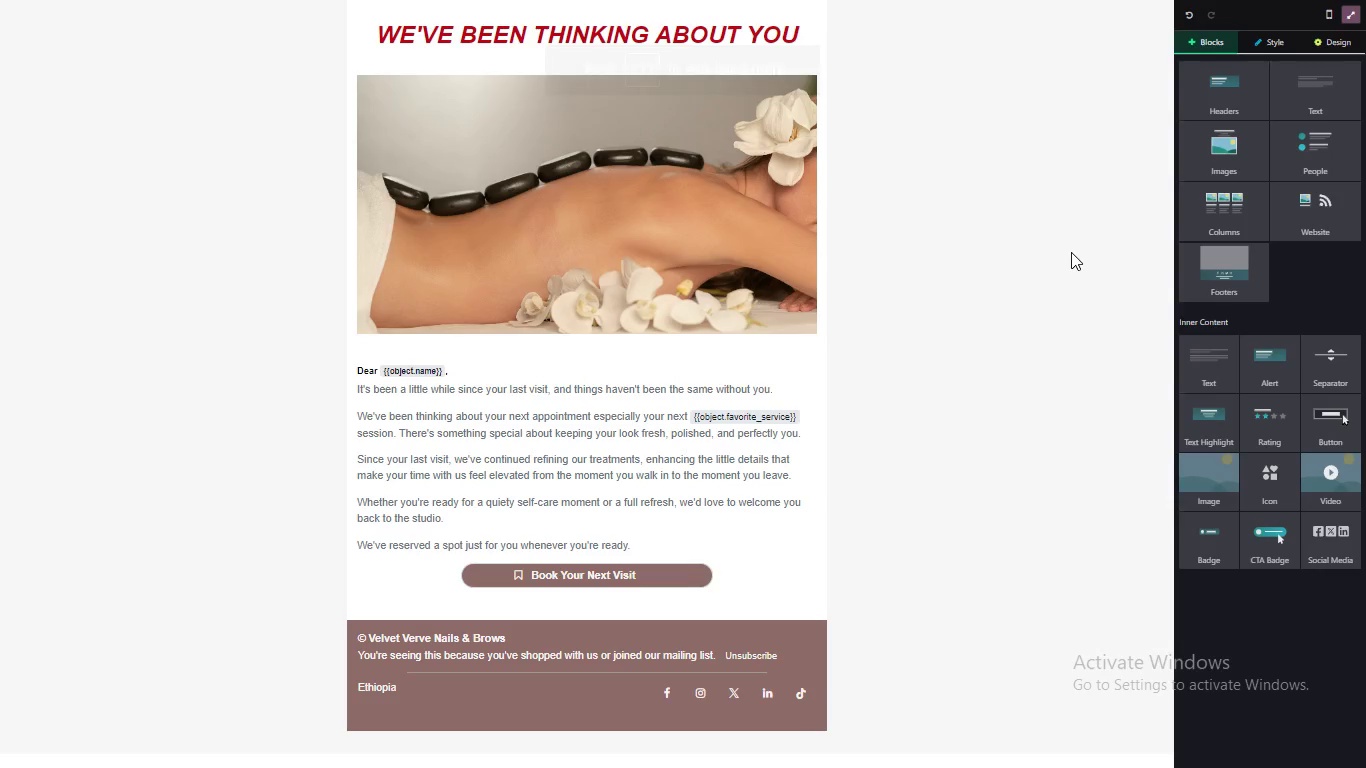 
hold_key(key=MetaLeft, duration=0.72)
 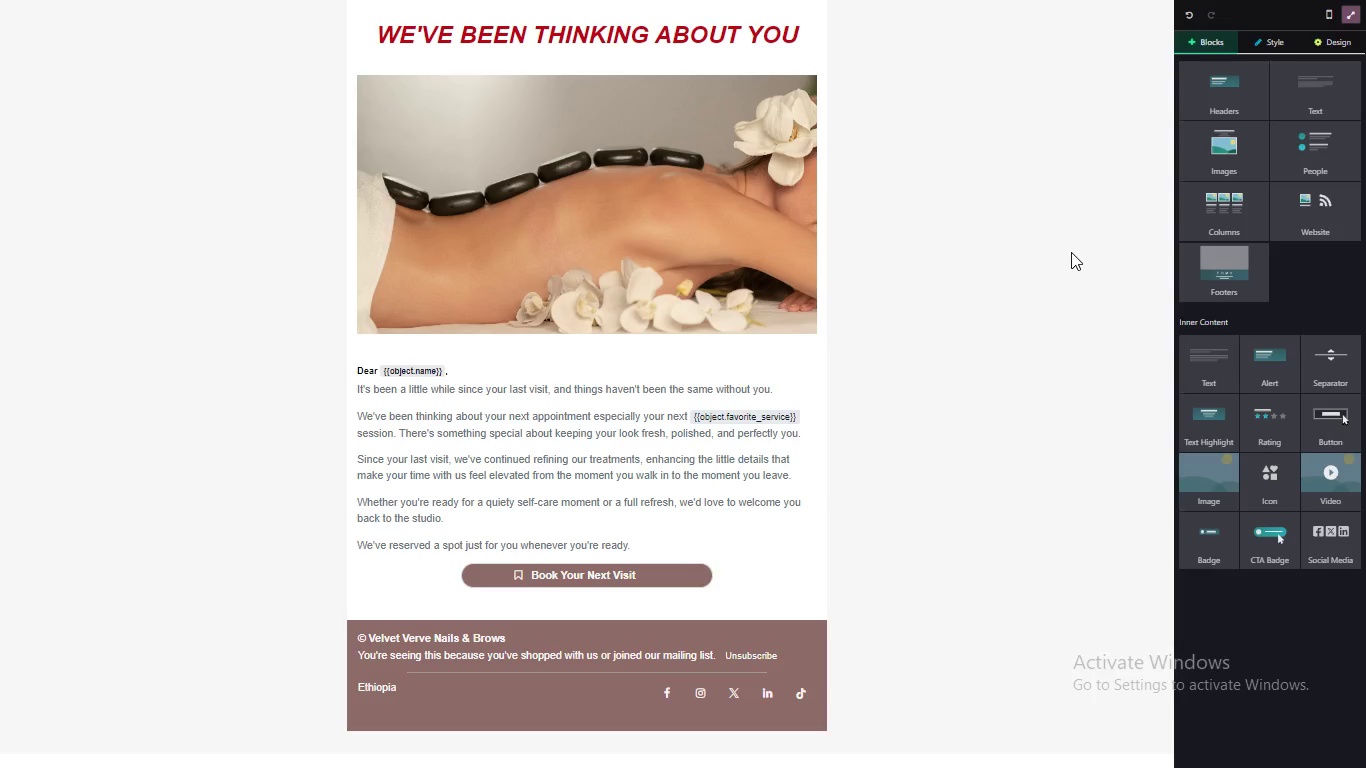 
hold_key(key=PrintScreen, duration=0.36)
 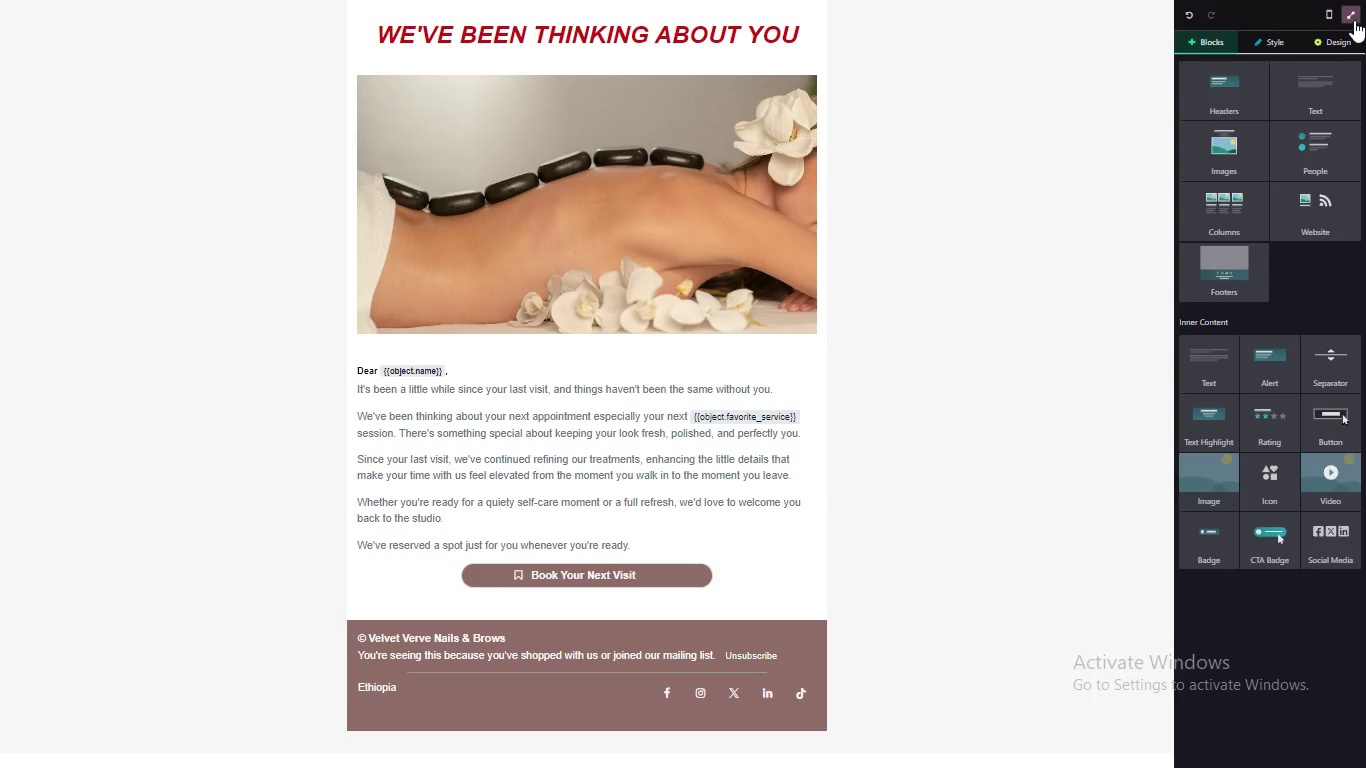 
left_click([1353, 14])
 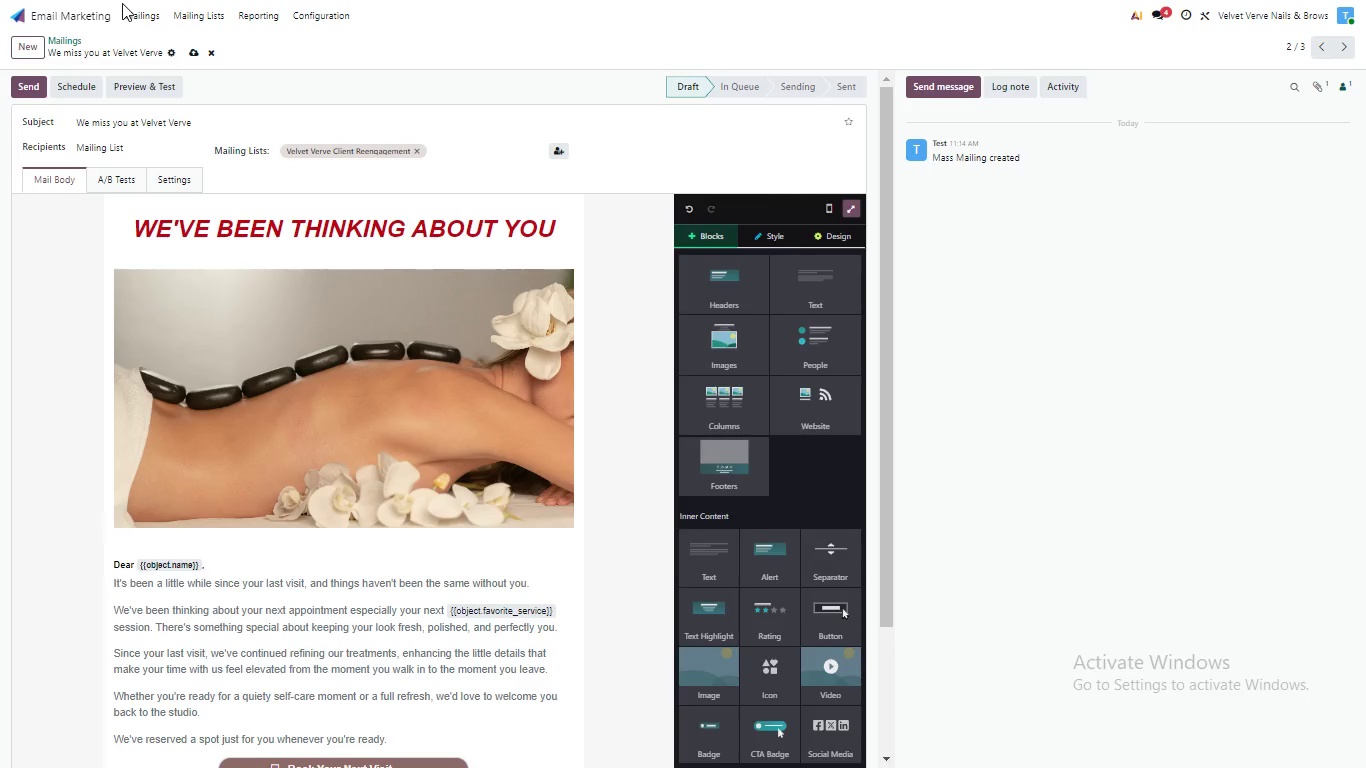 
left_click([126, 13])
 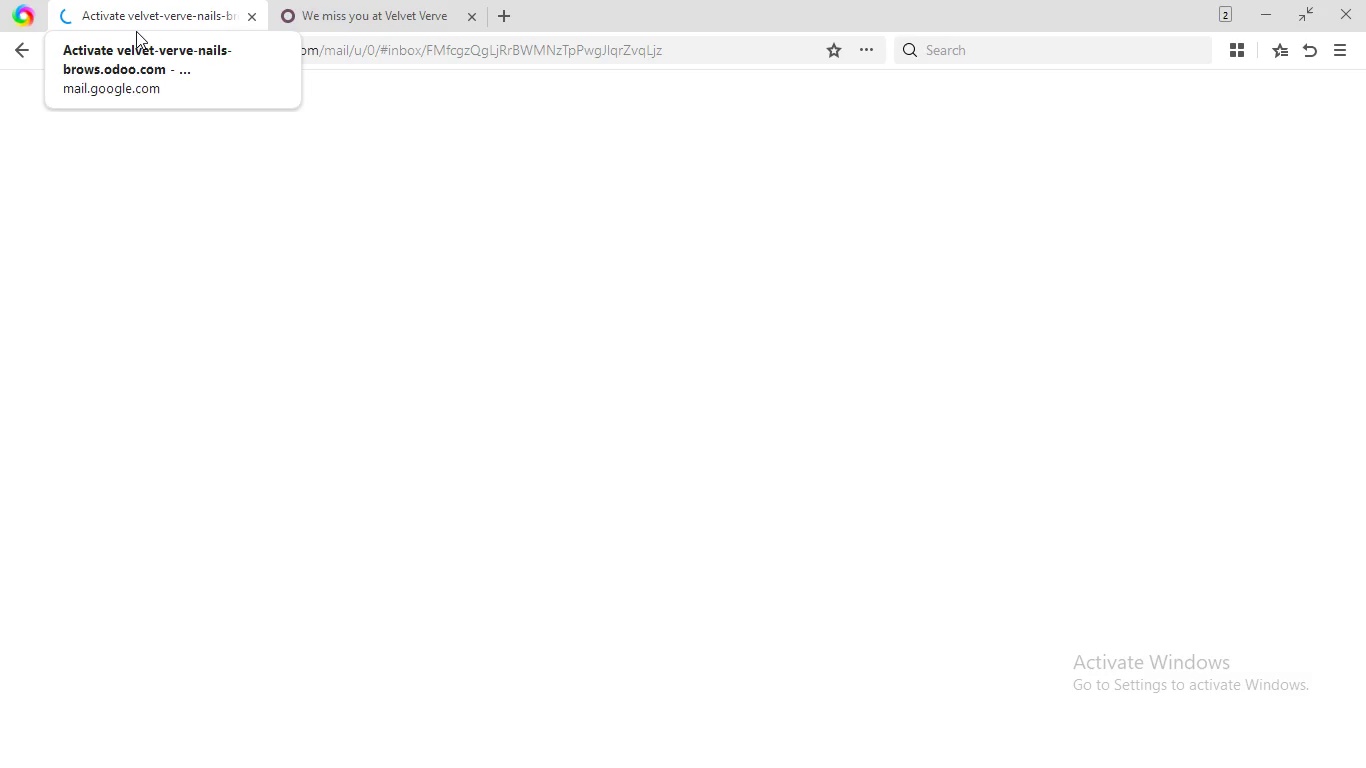 
left_click([343, 10])
 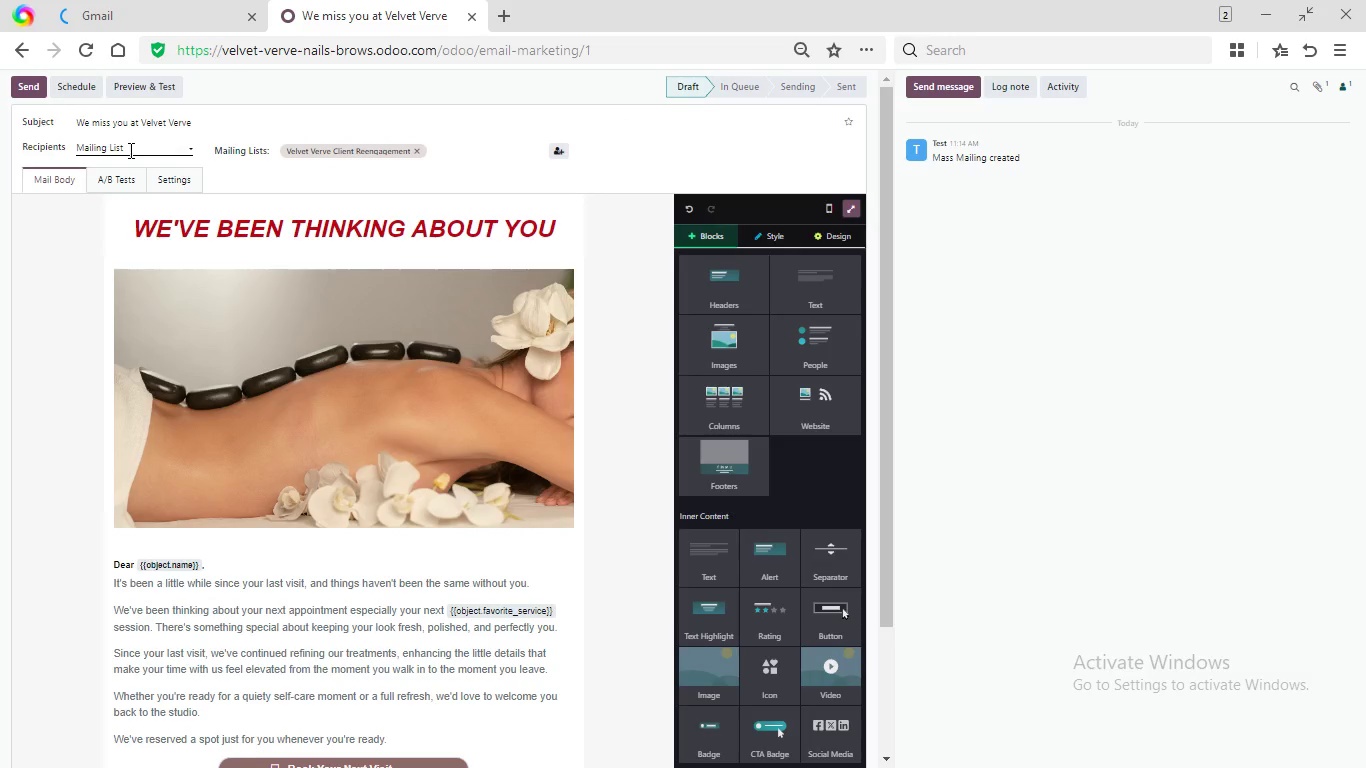 
wait(10.97)
 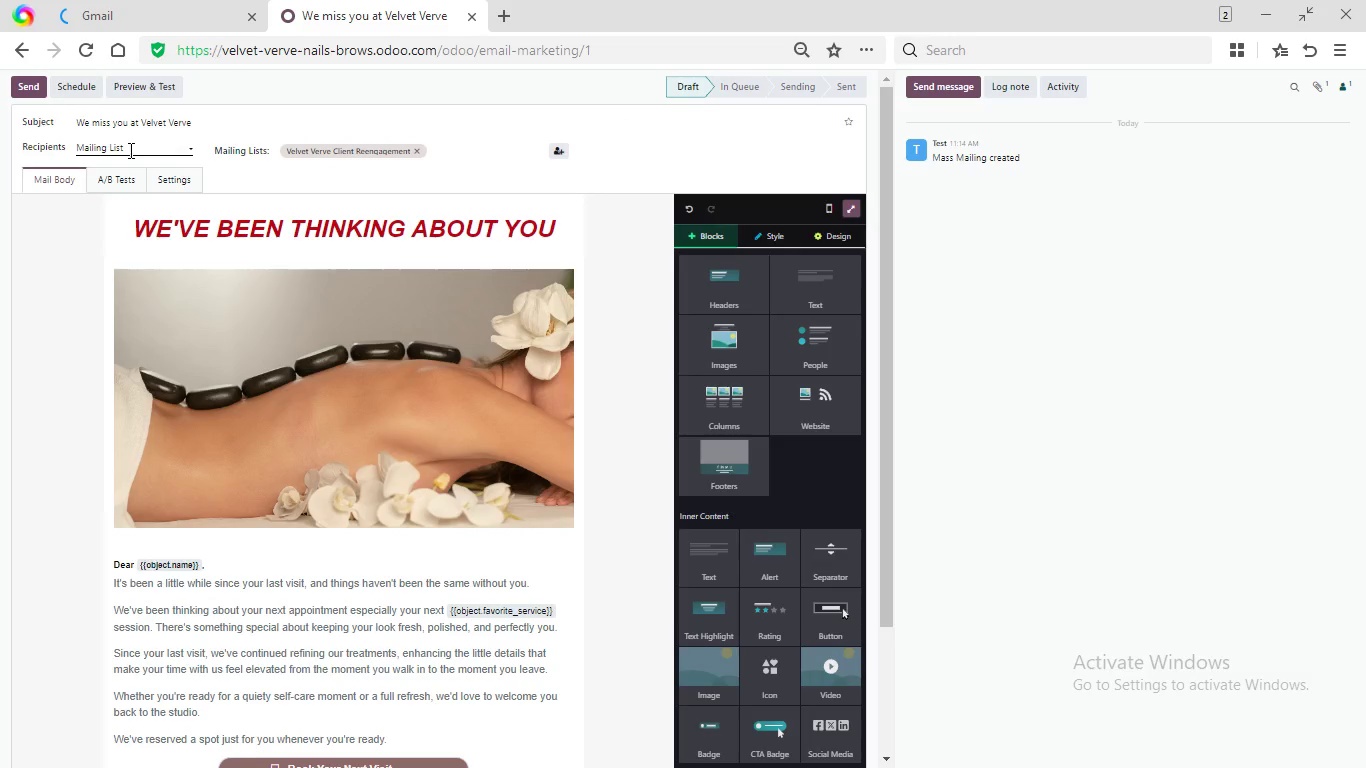 
left_click([149, 21])
 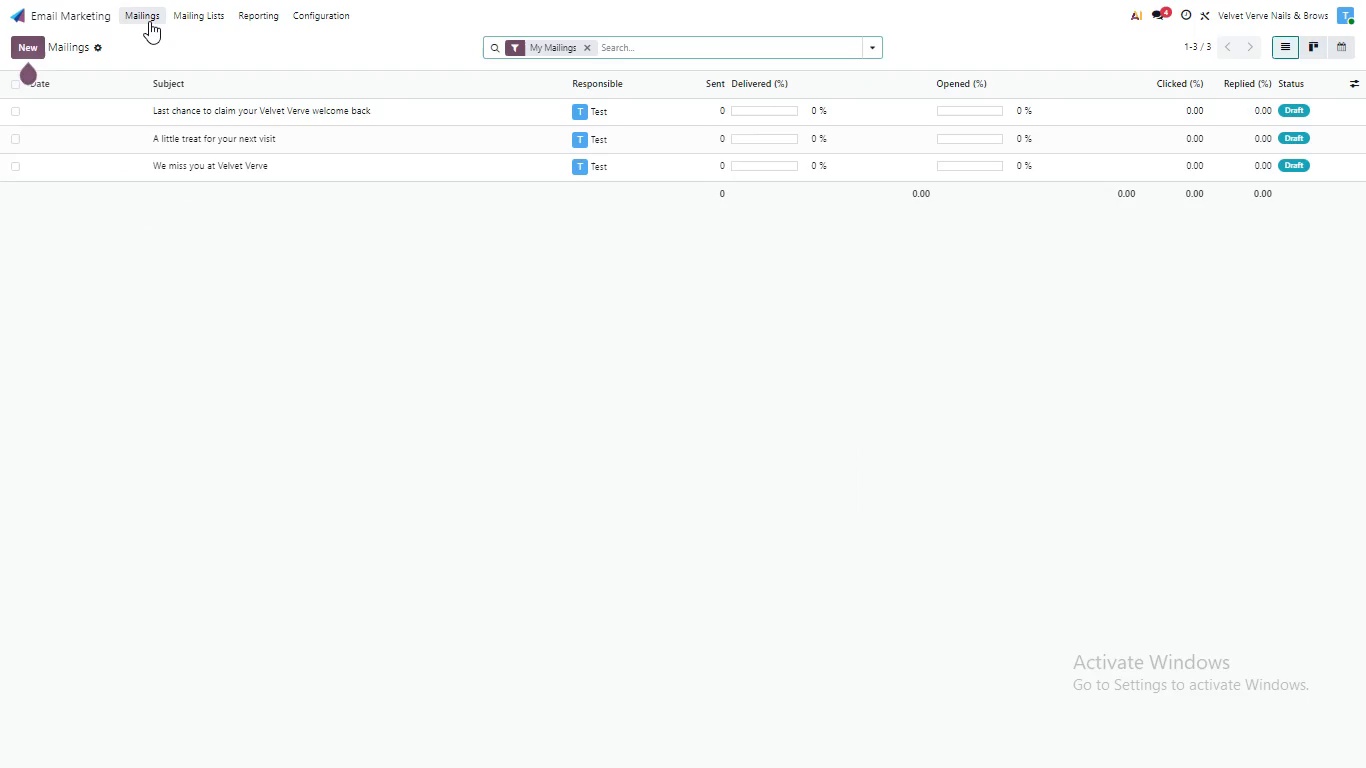 
wait(8.16)
 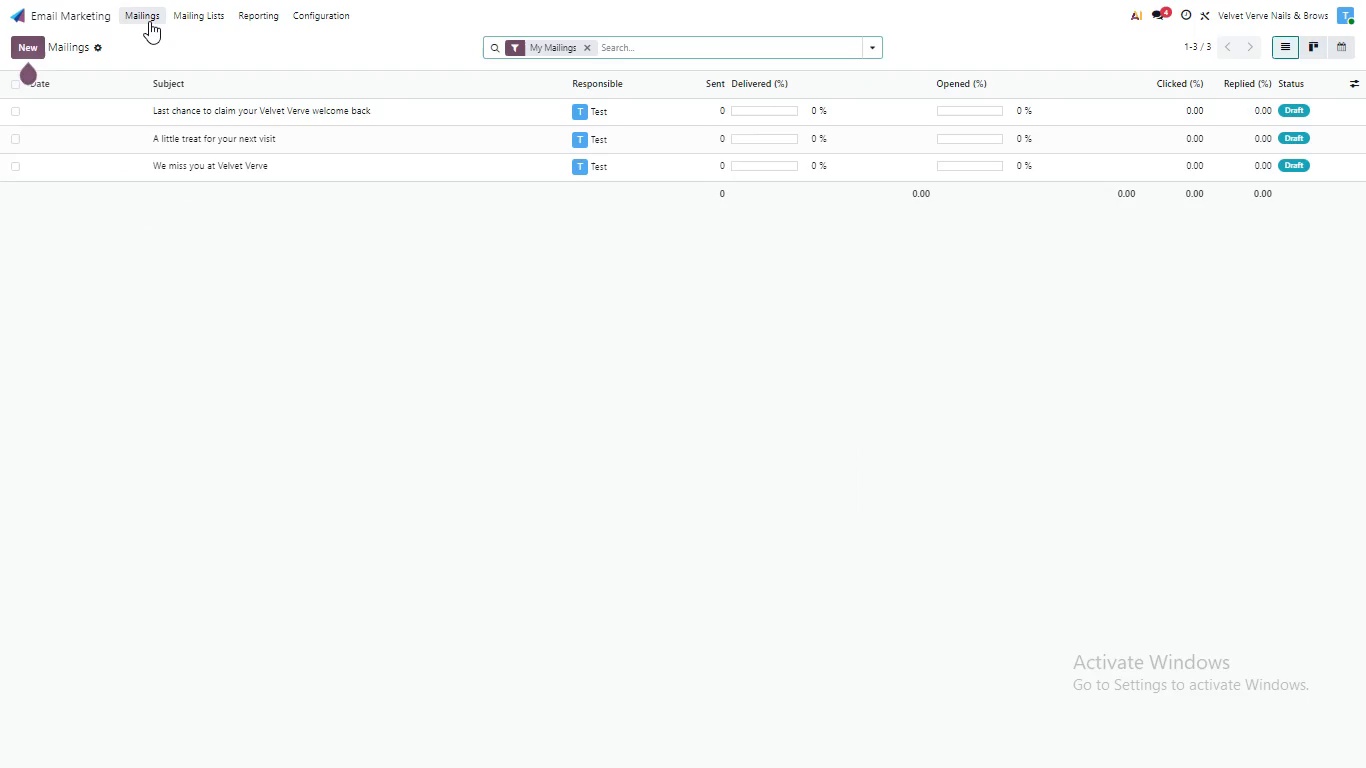 
left_click([220, 136])
 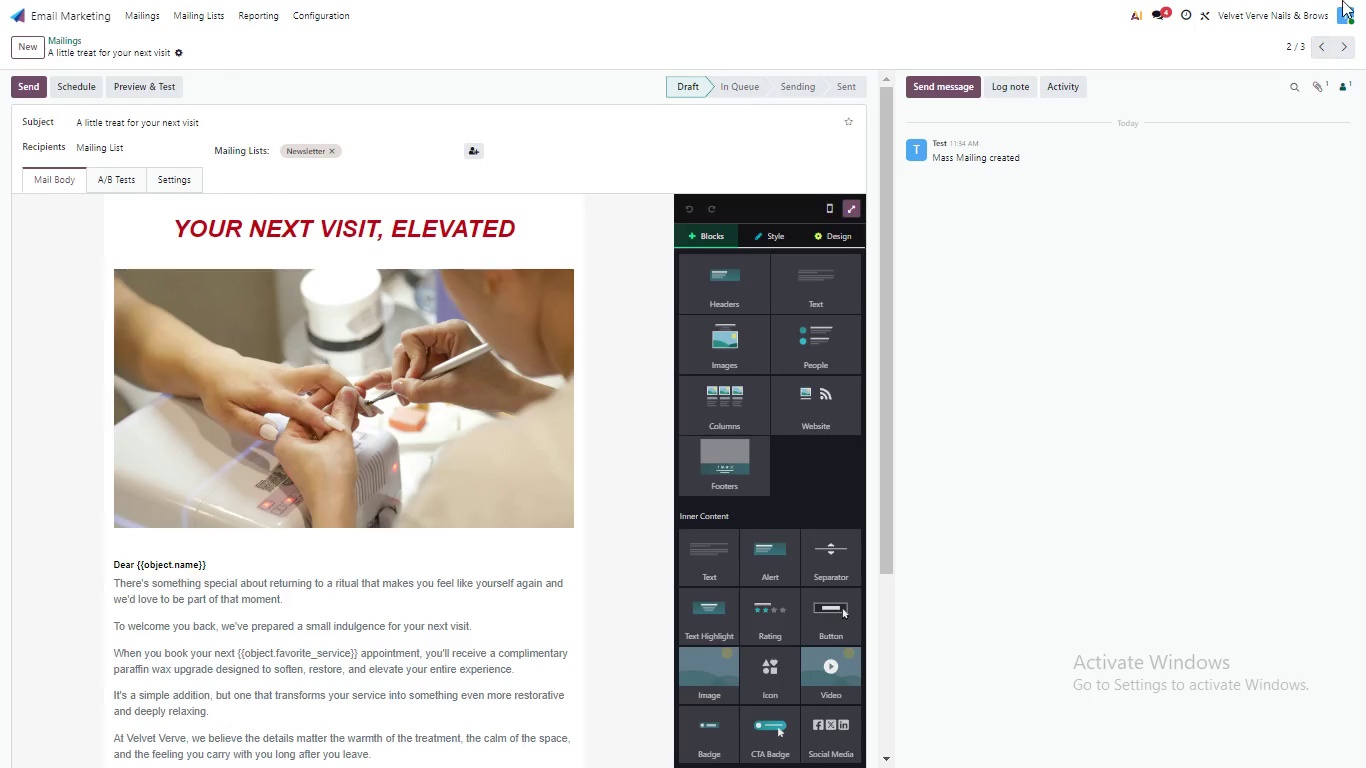 
wait(7.67)
 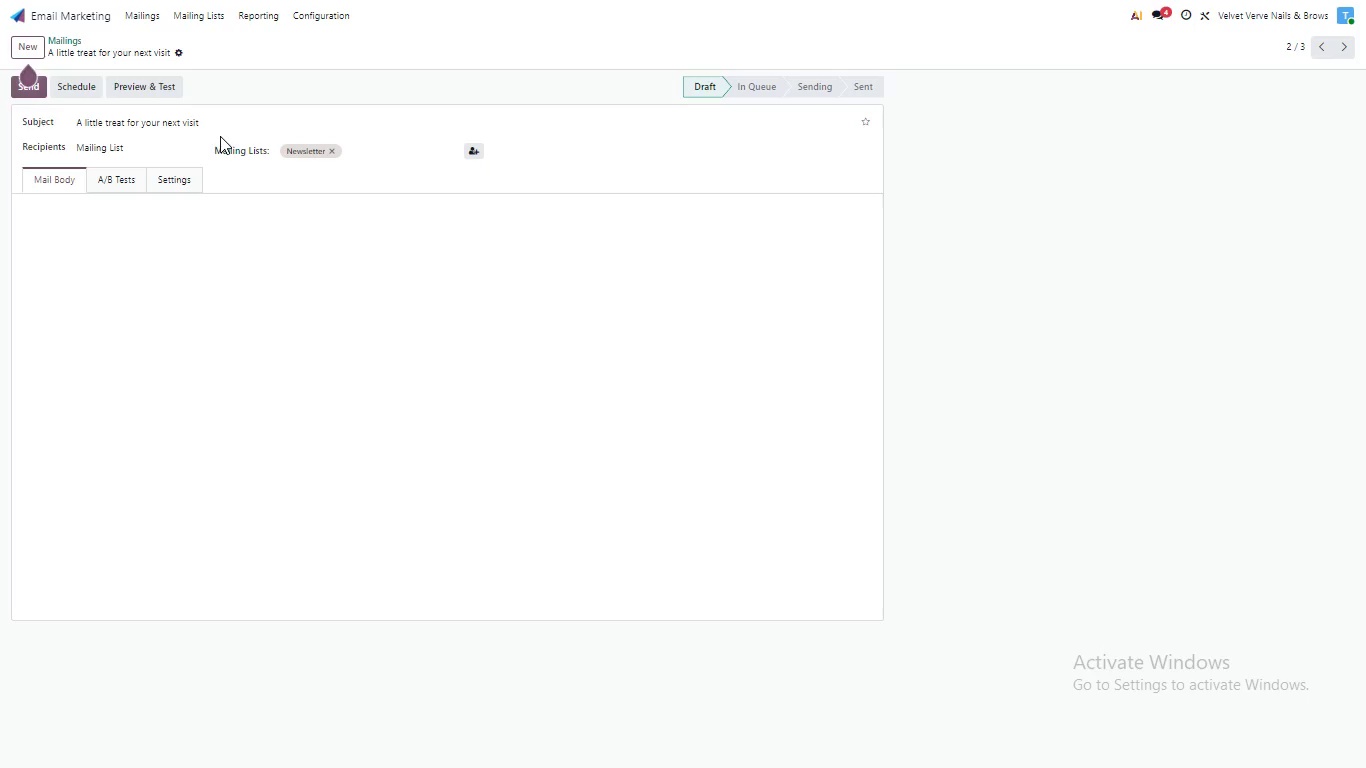 
left_click([1316, 24])
 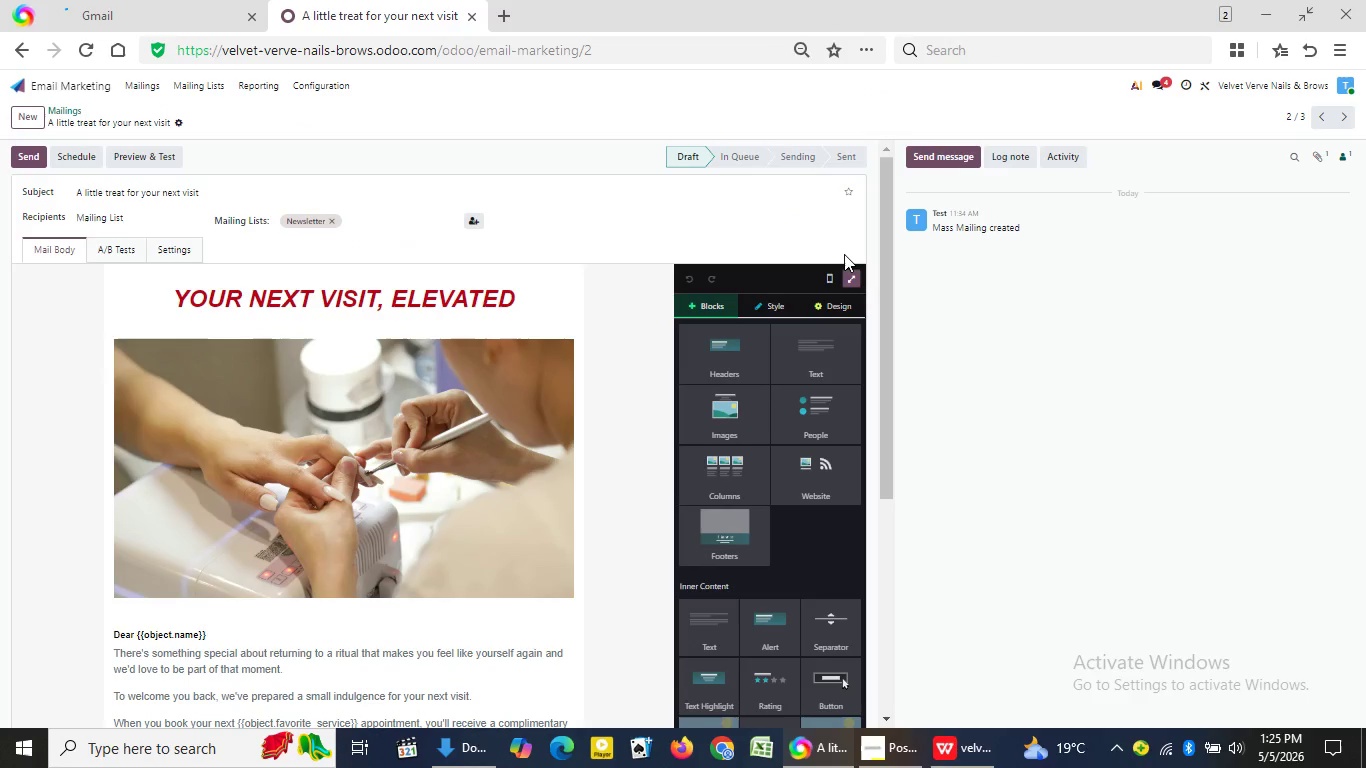 
left_click([850, 273])
 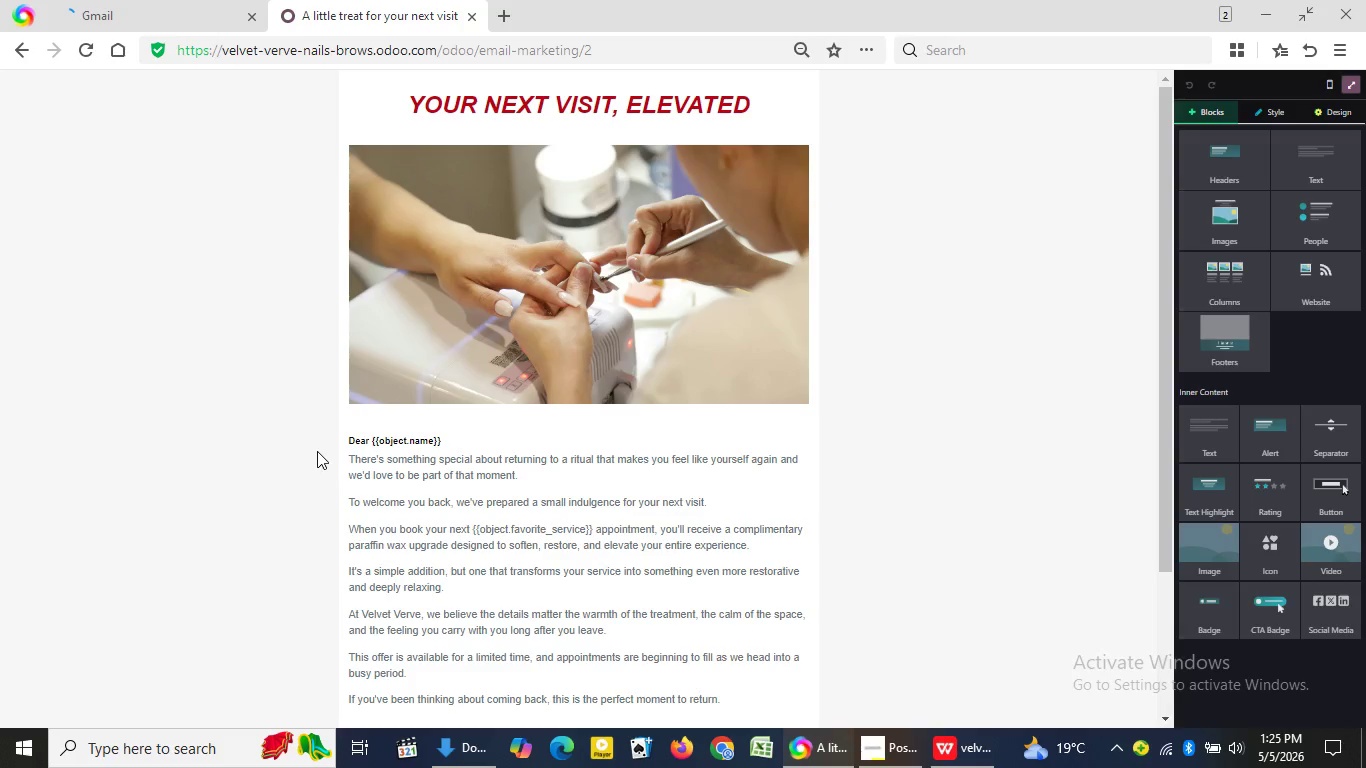 
left_click([371, 440])
 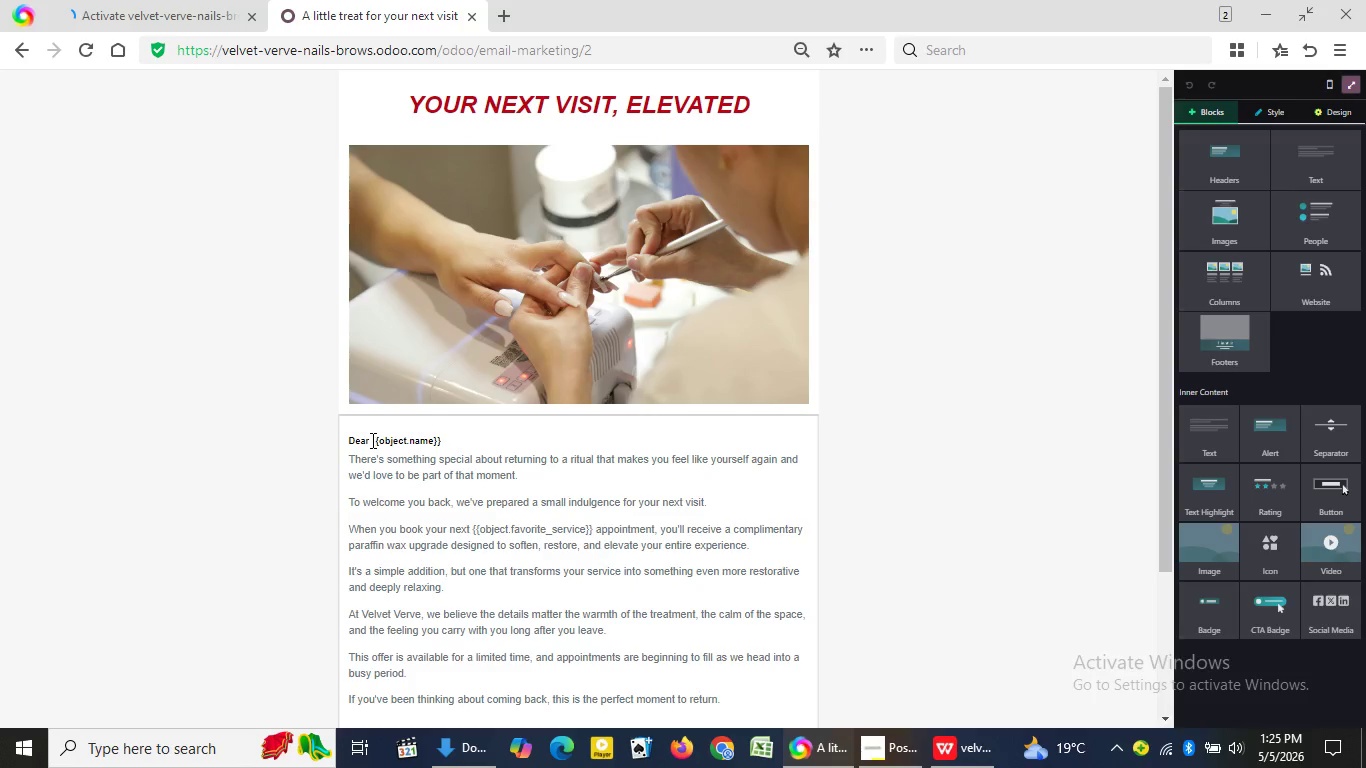 
key(Backquote)
 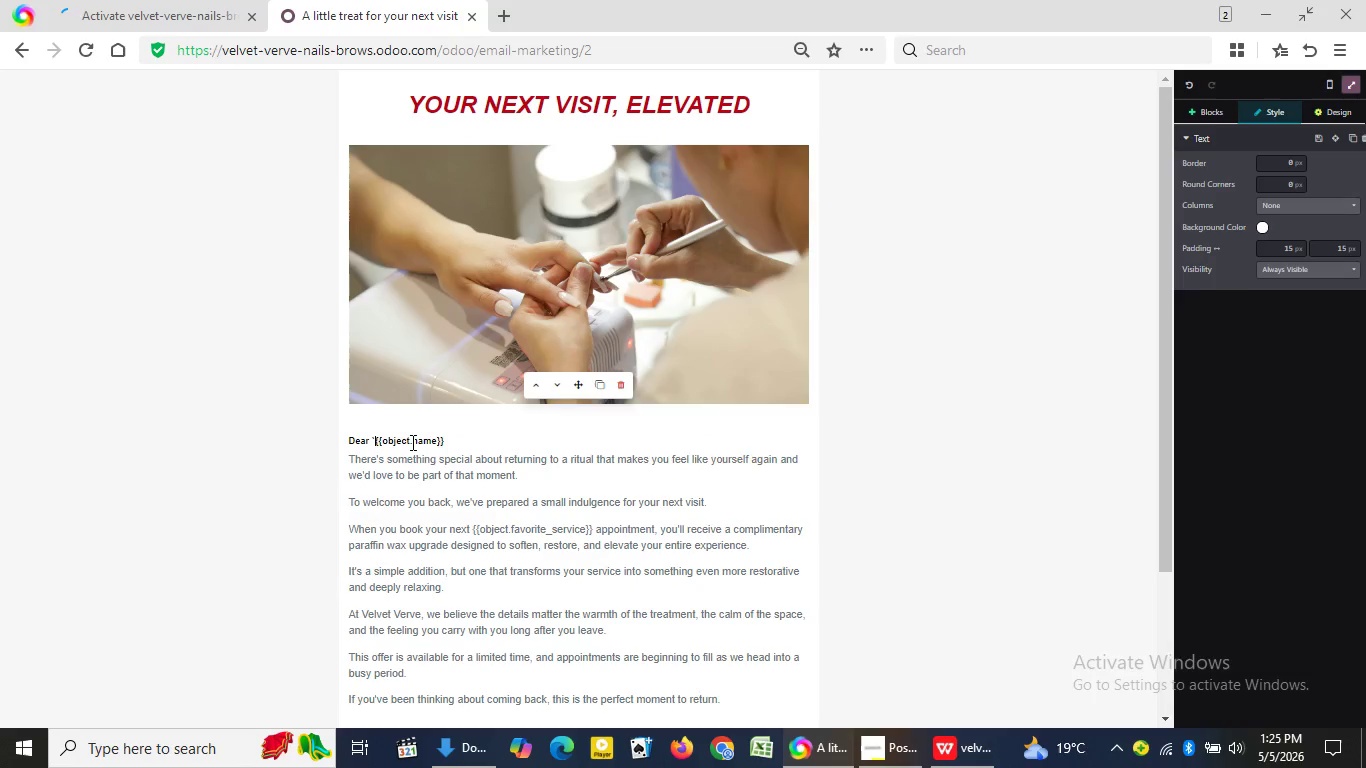 
left_click([447, 442])
 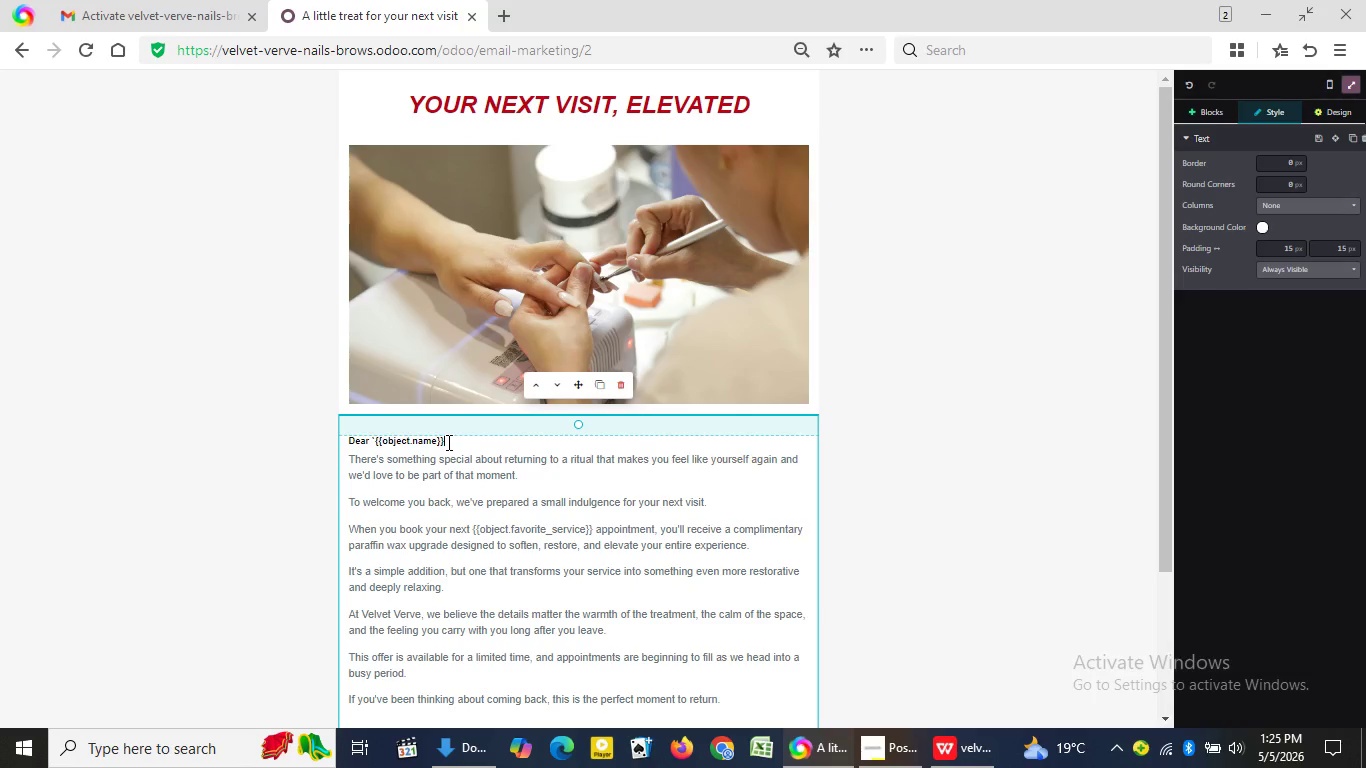 
key(Backquote)
 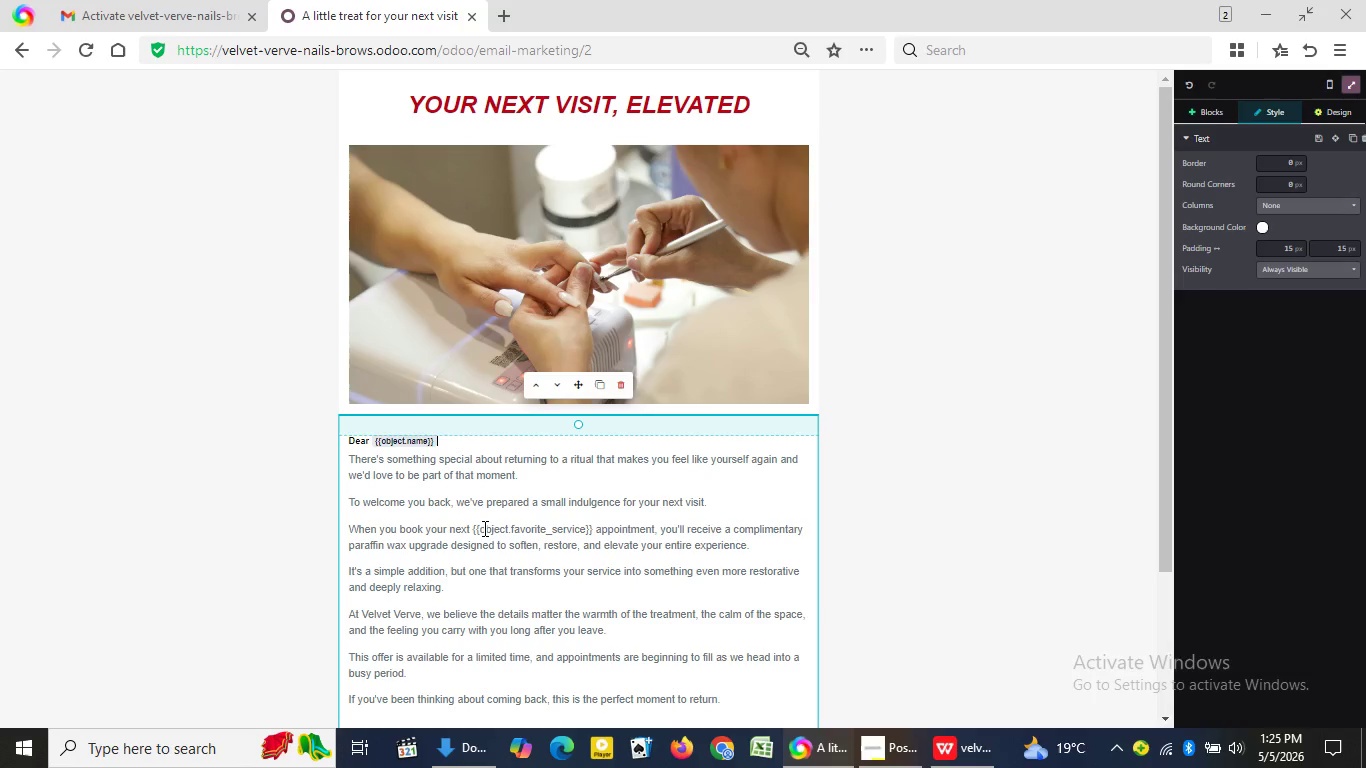 
left_click([472, 528])
 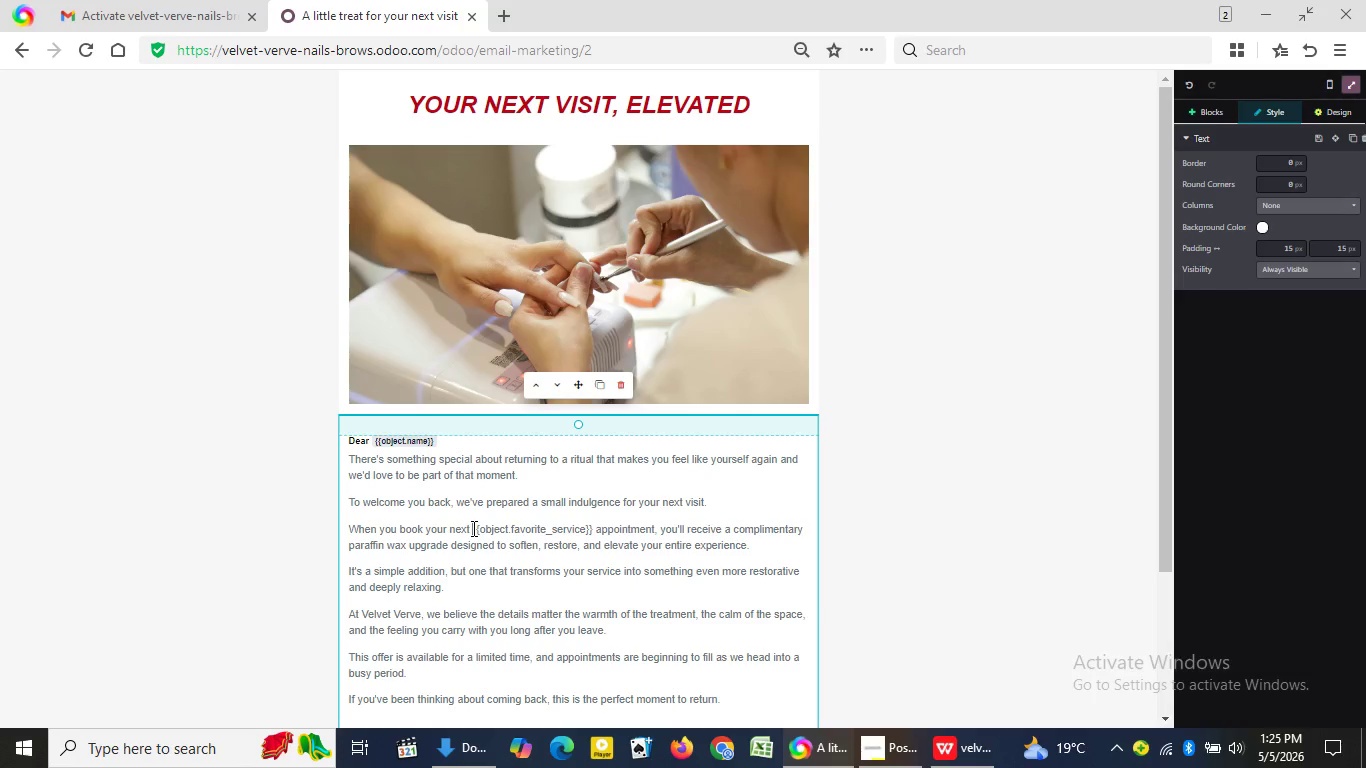 
key(Backquote)
 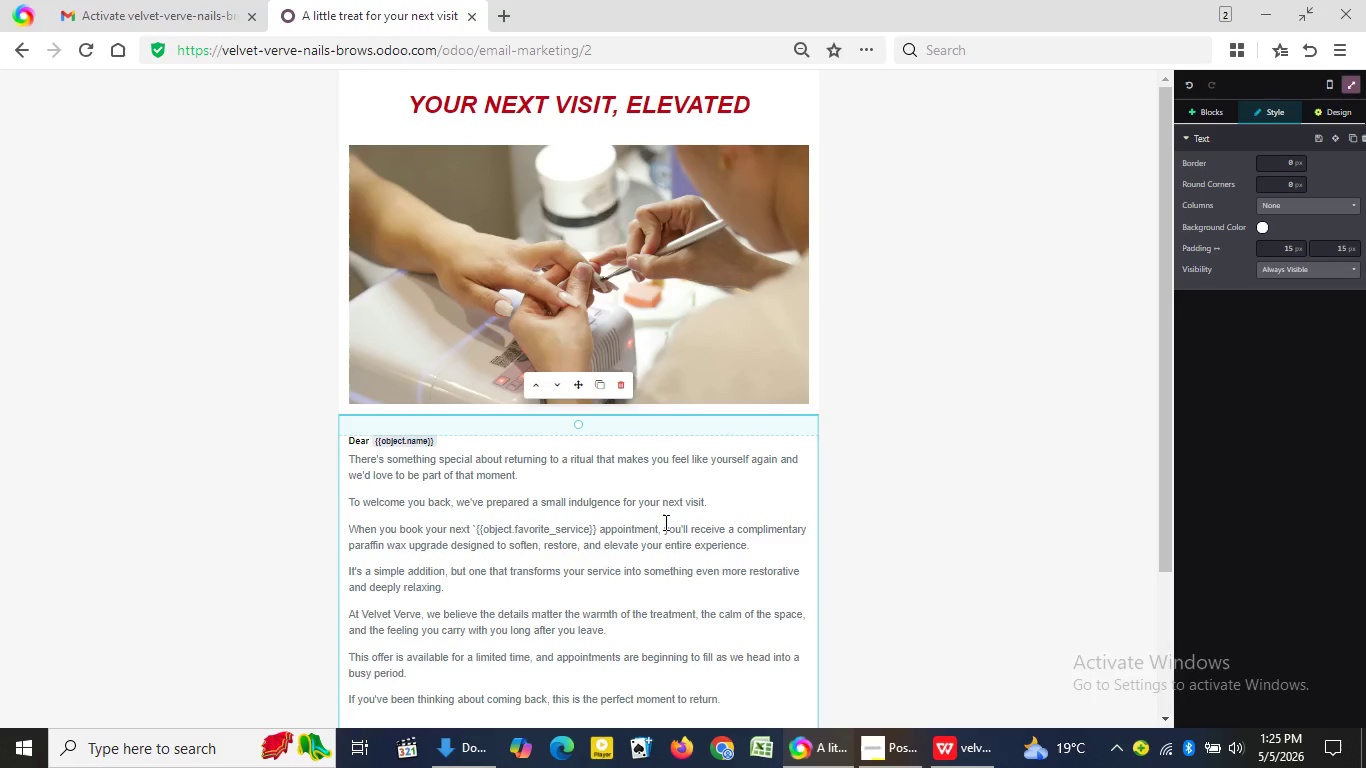 
left_click([595, 530])
 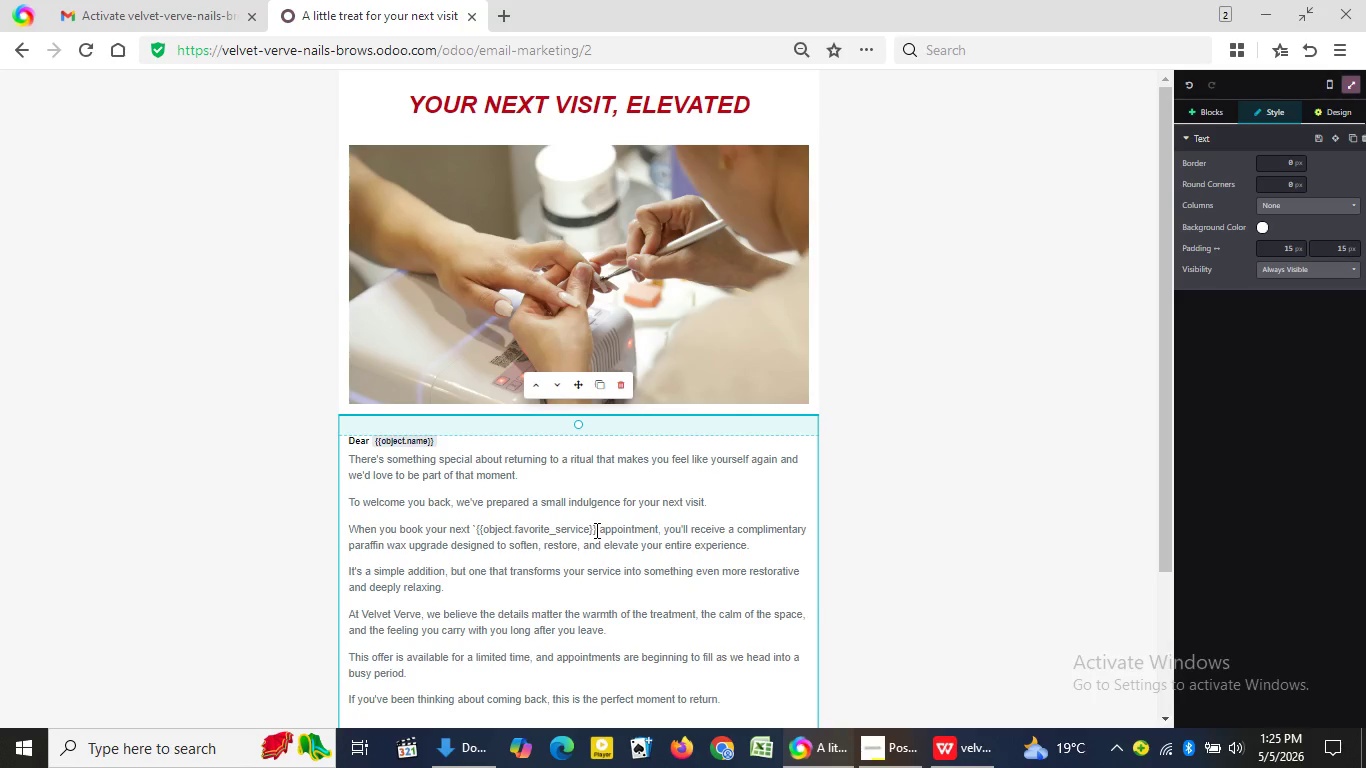 
key(Backquote)
 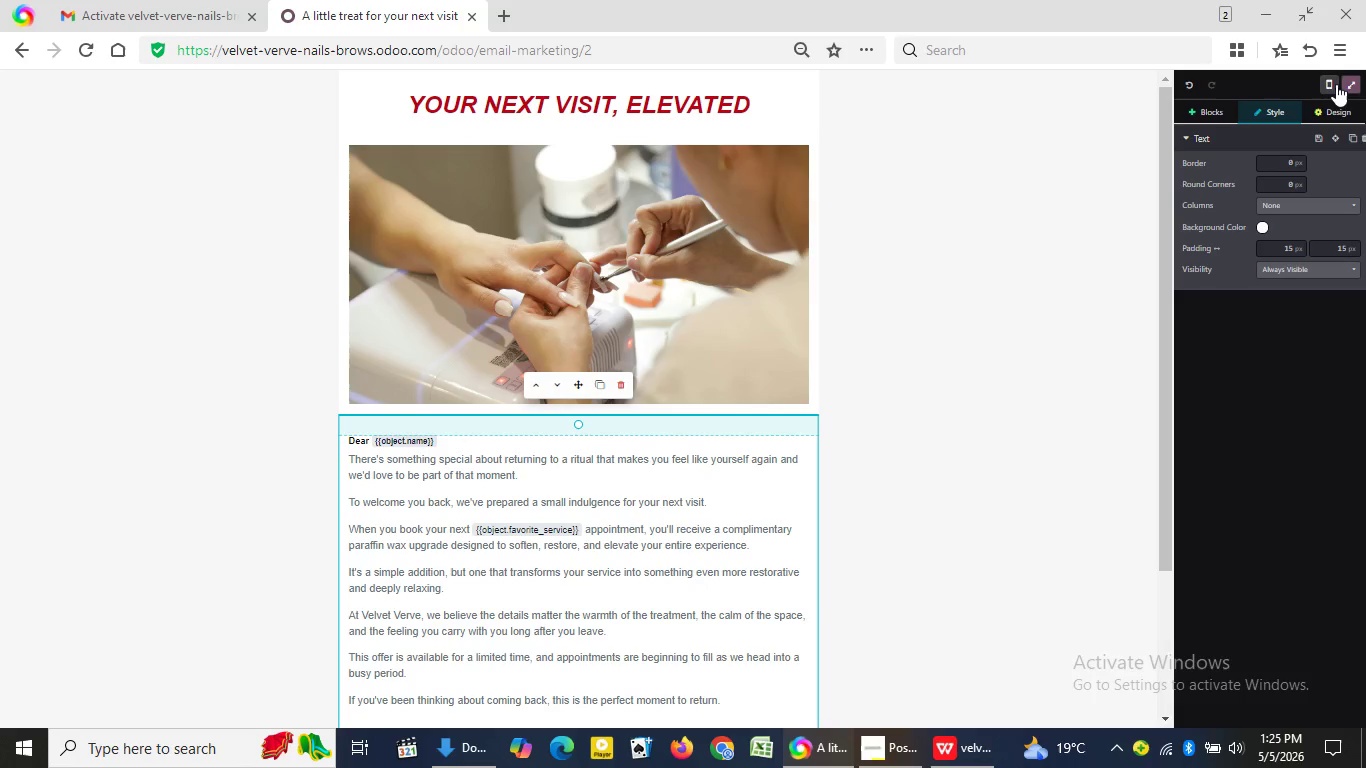 
wait(6.95)
 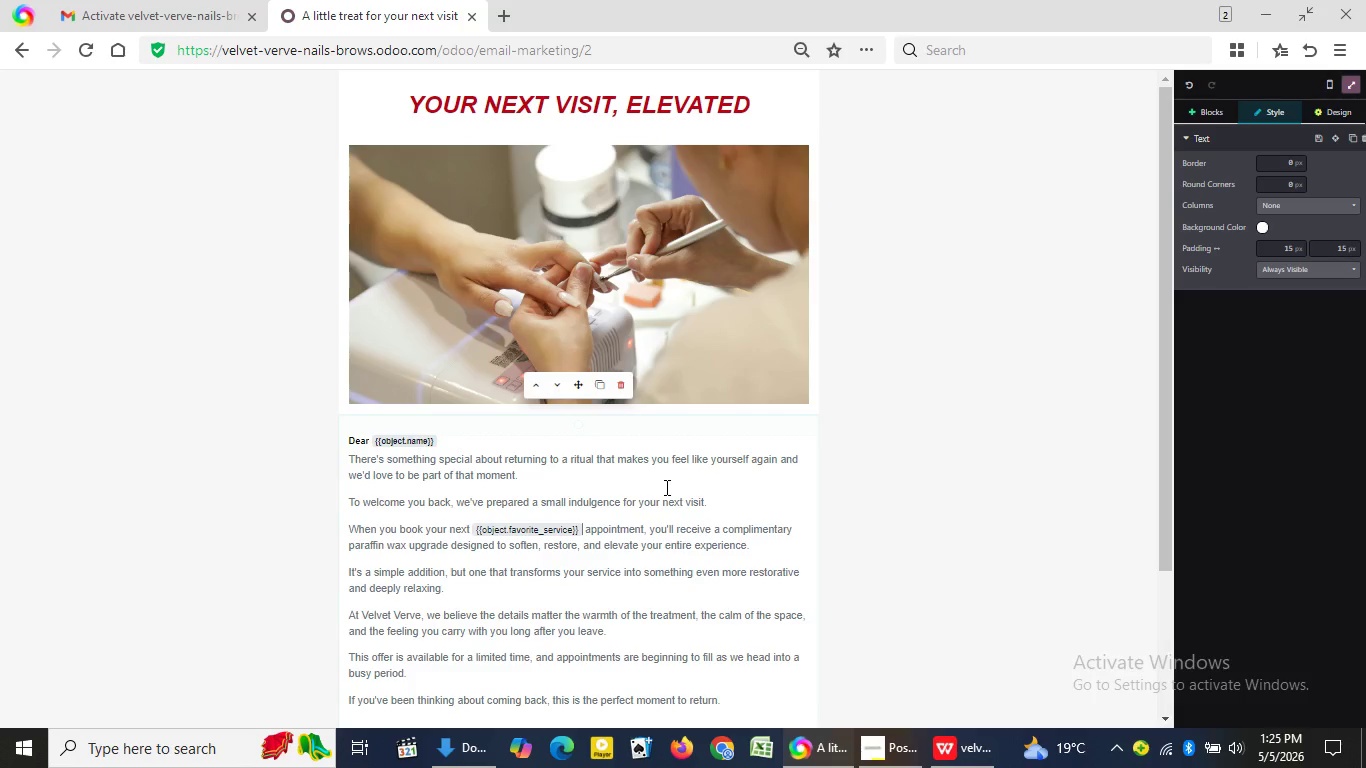 
left_click([1340, 63])
 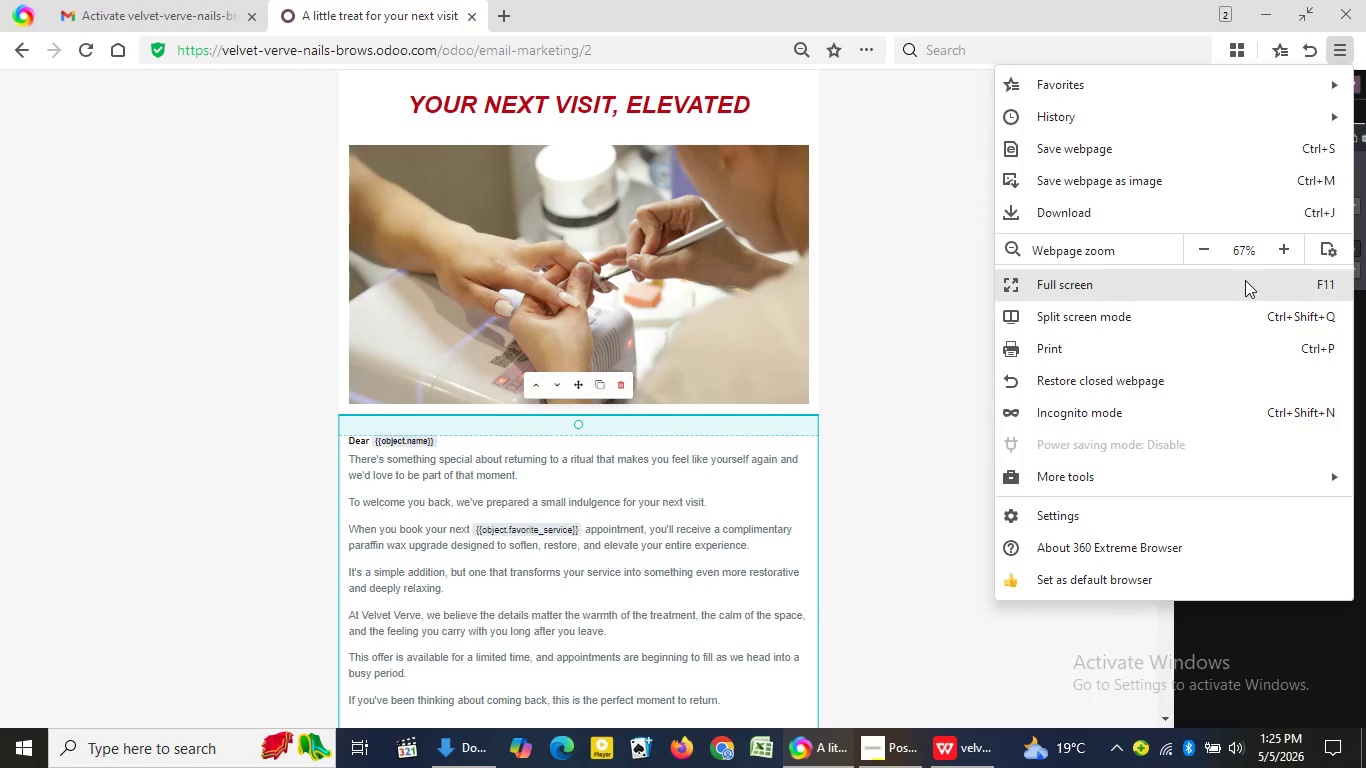 
left_click([1245, 282])
 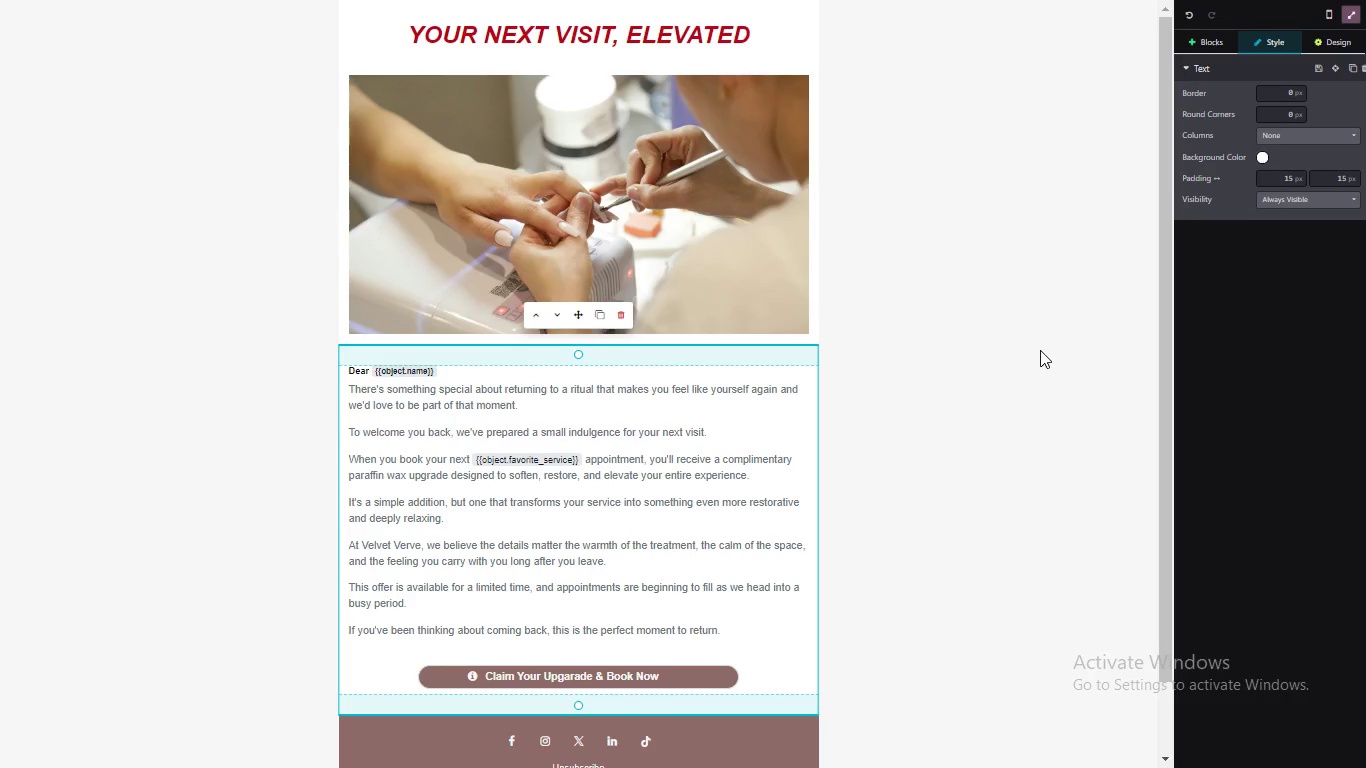 
wait(9.14)
 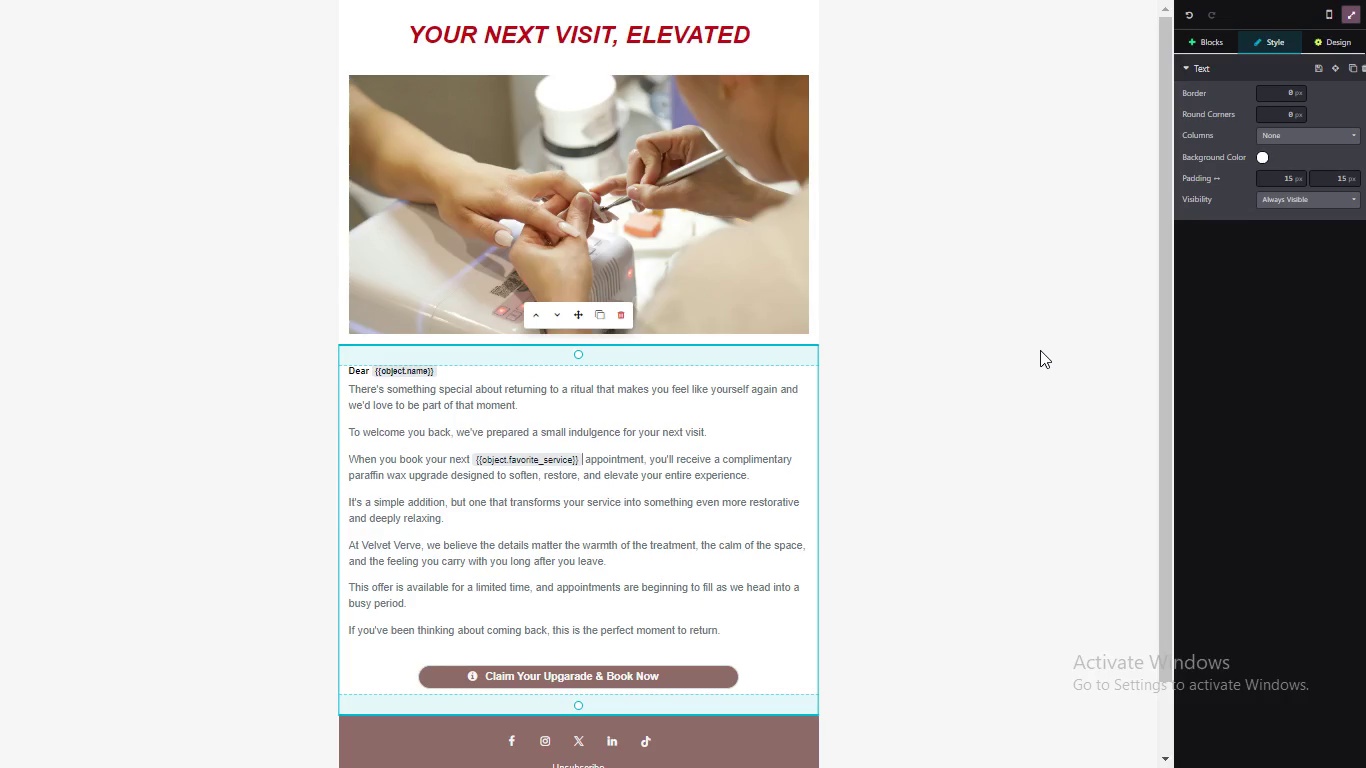 
key(Meta+PrintScreen)
 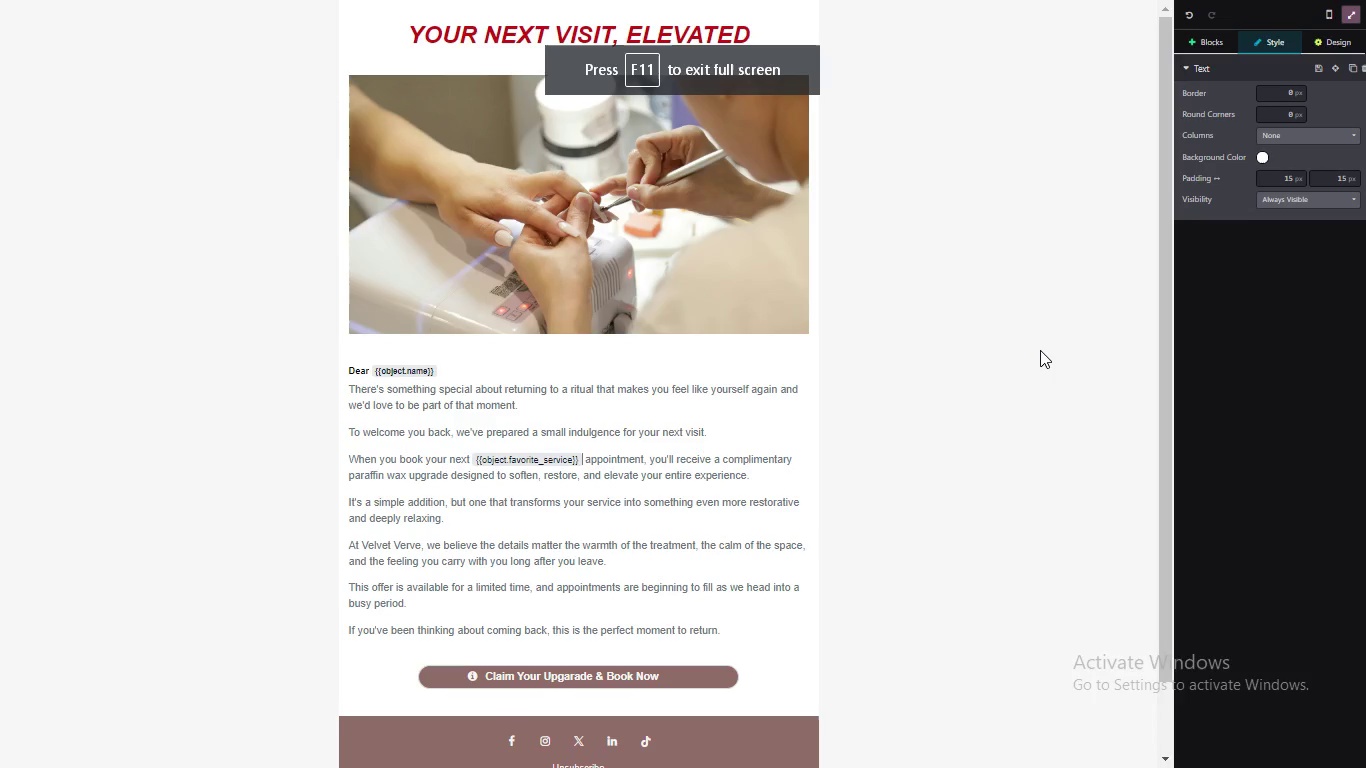 
key(Meta+PrintScreen)
 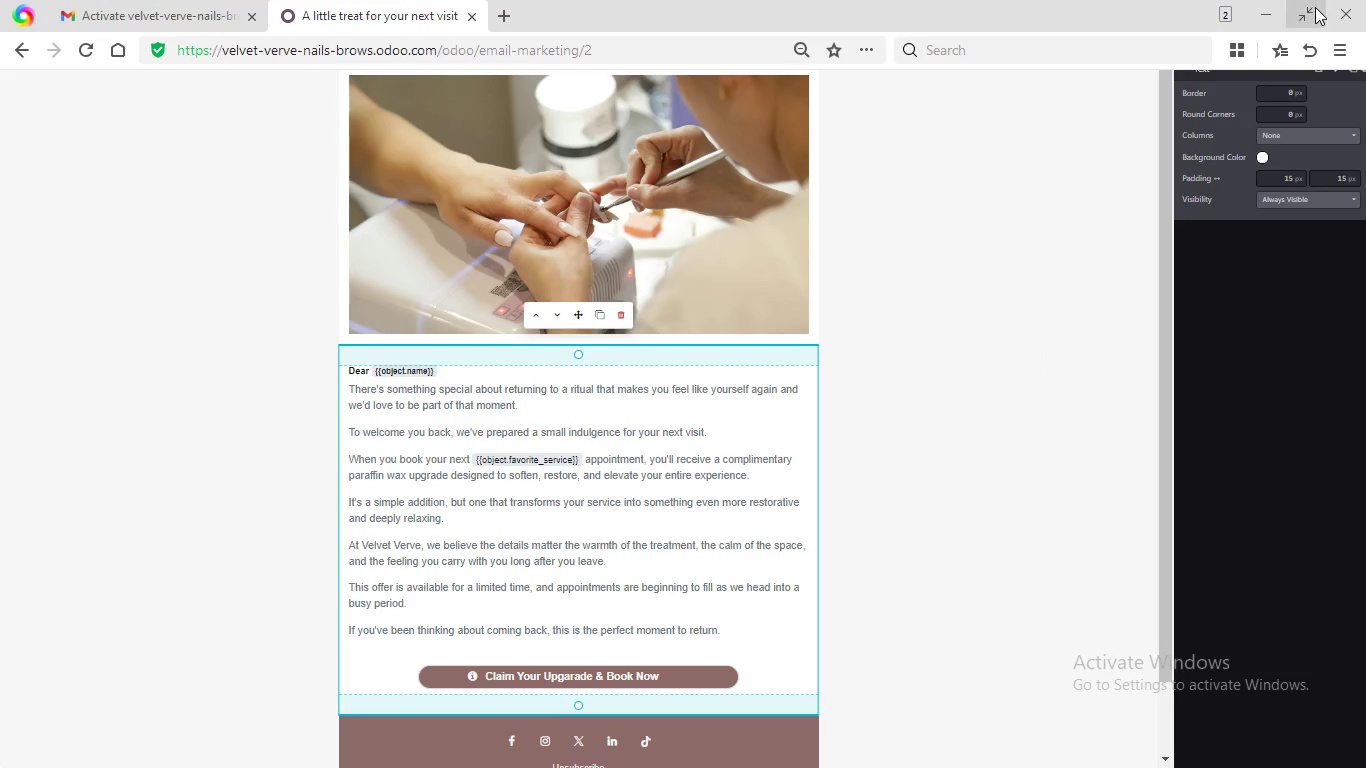 
left_click([1312, 13])
 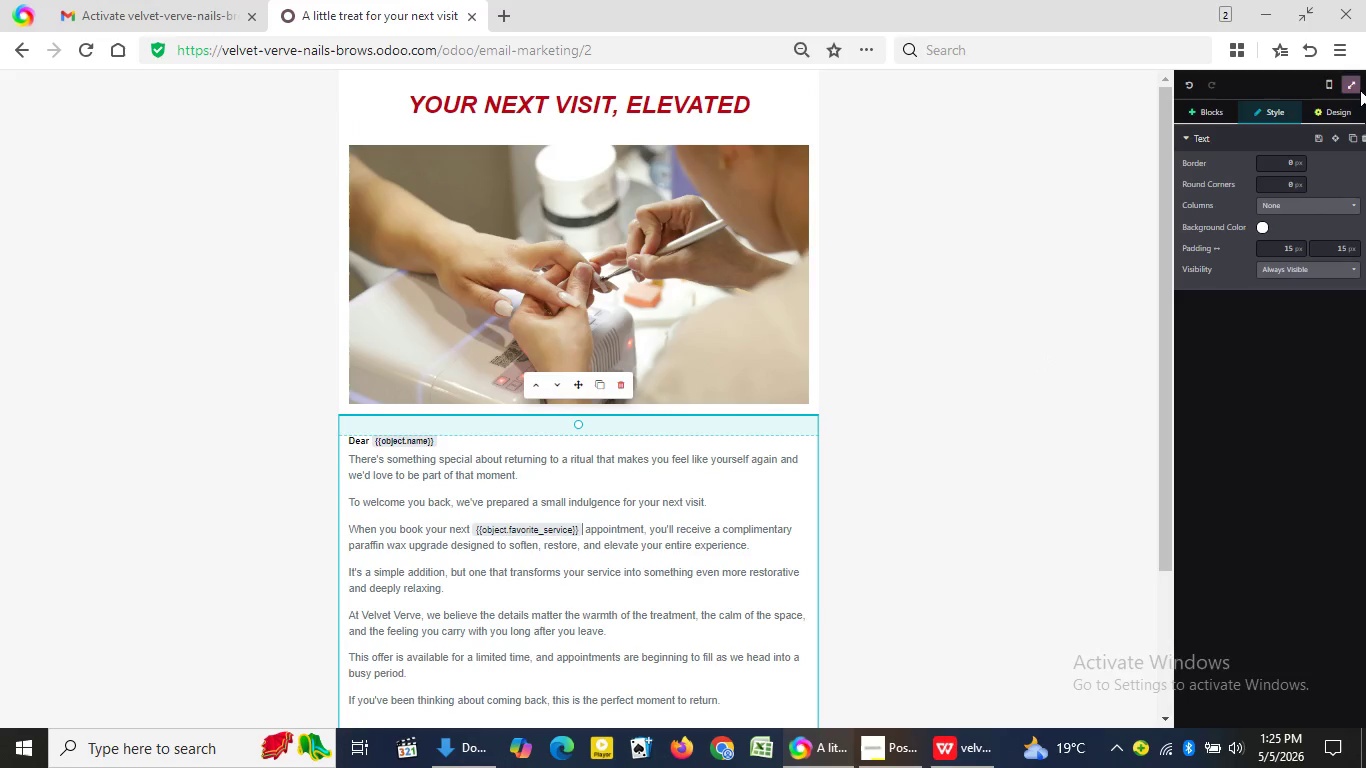 
left_click([1352, 87])
 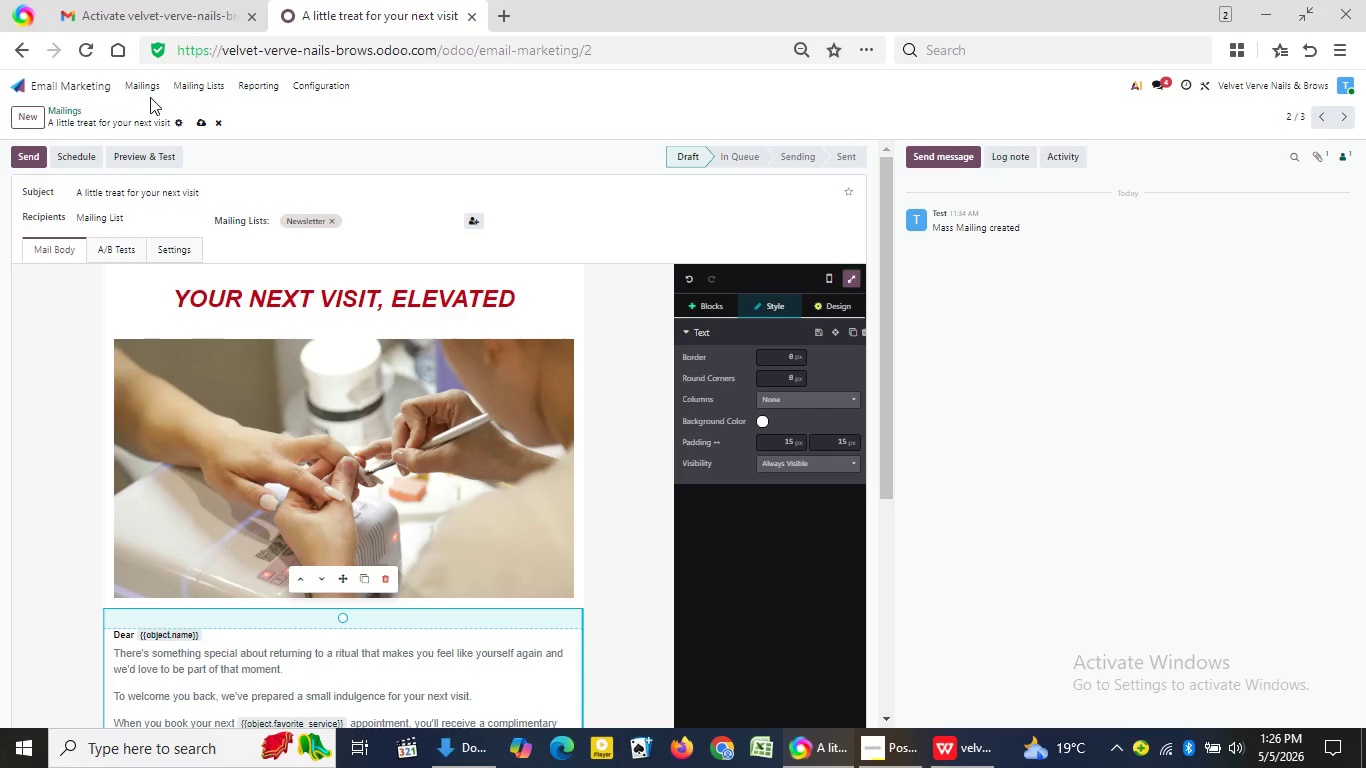 
left_click([144, 87])
 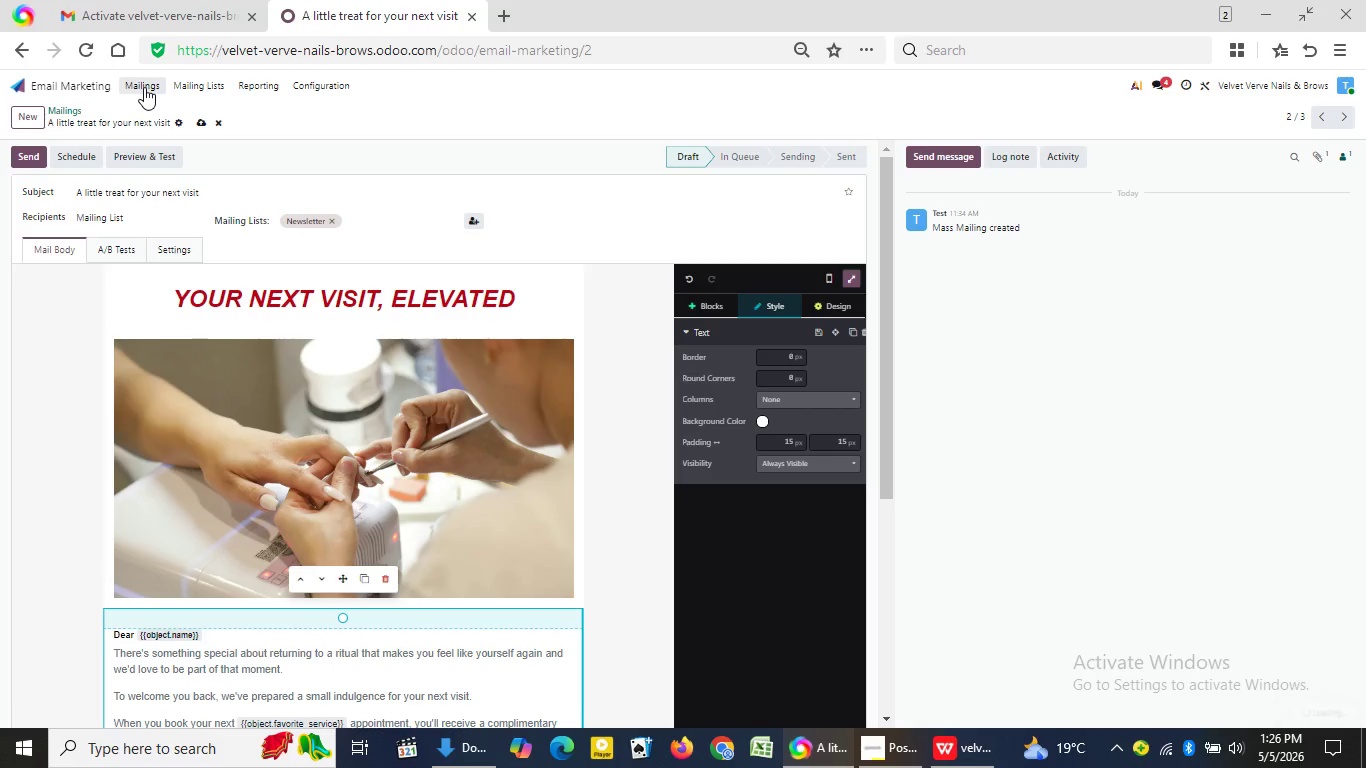 
left_click([144, 87])
 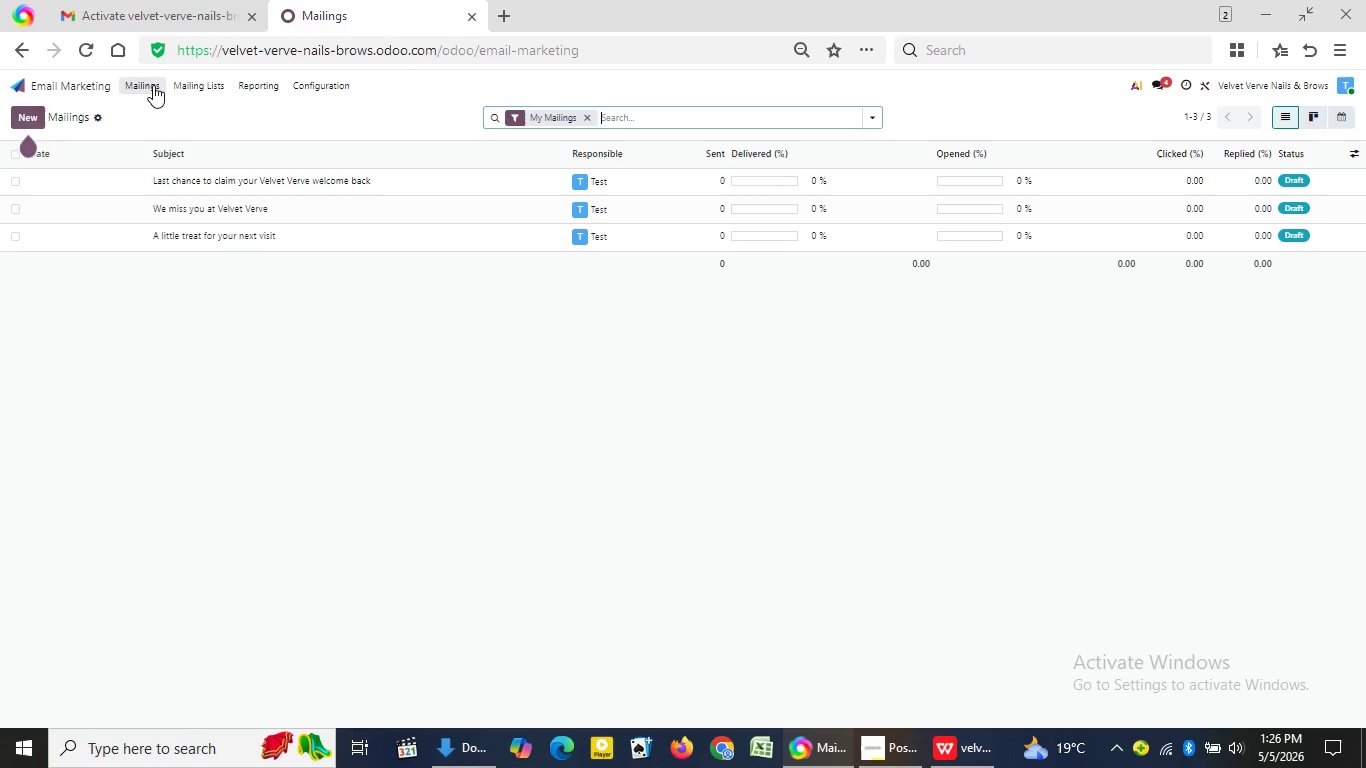 
wait(36.44)
 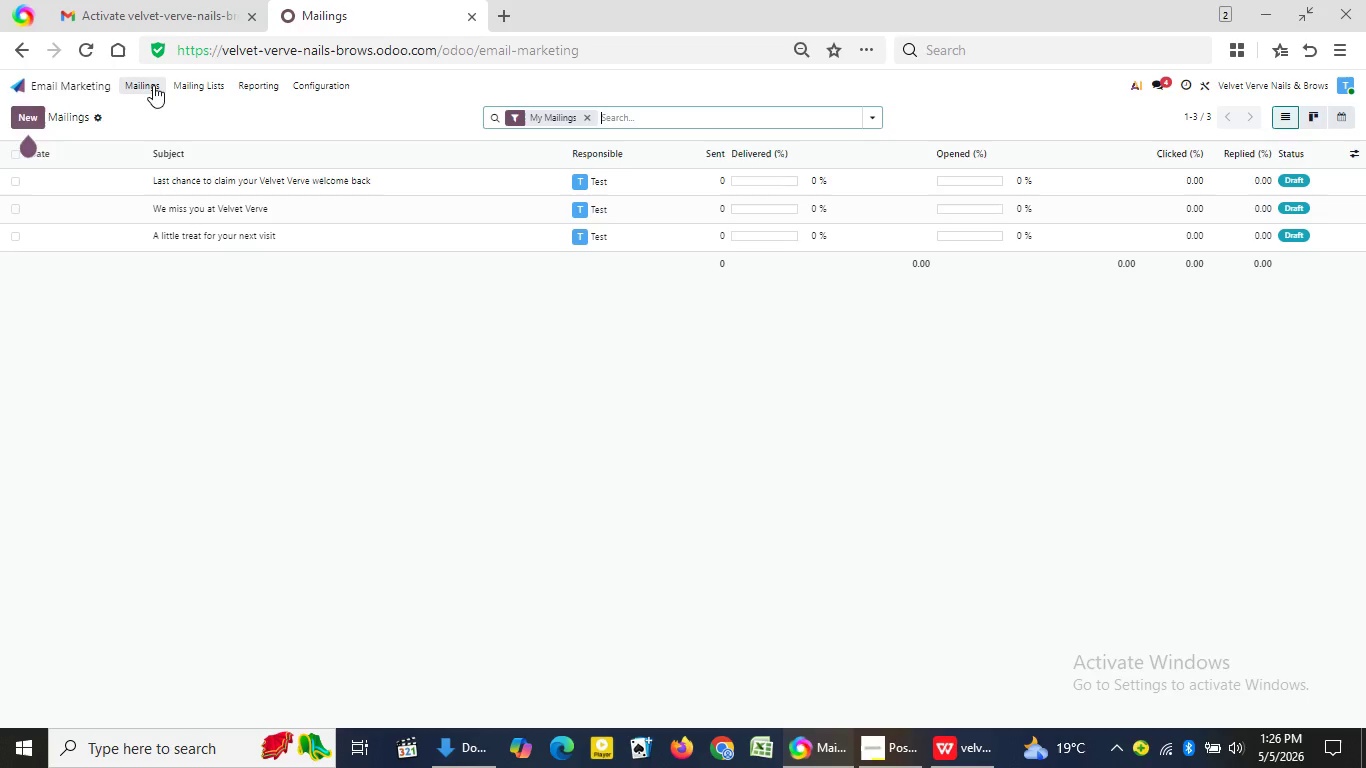 
left_click([256, 178])
 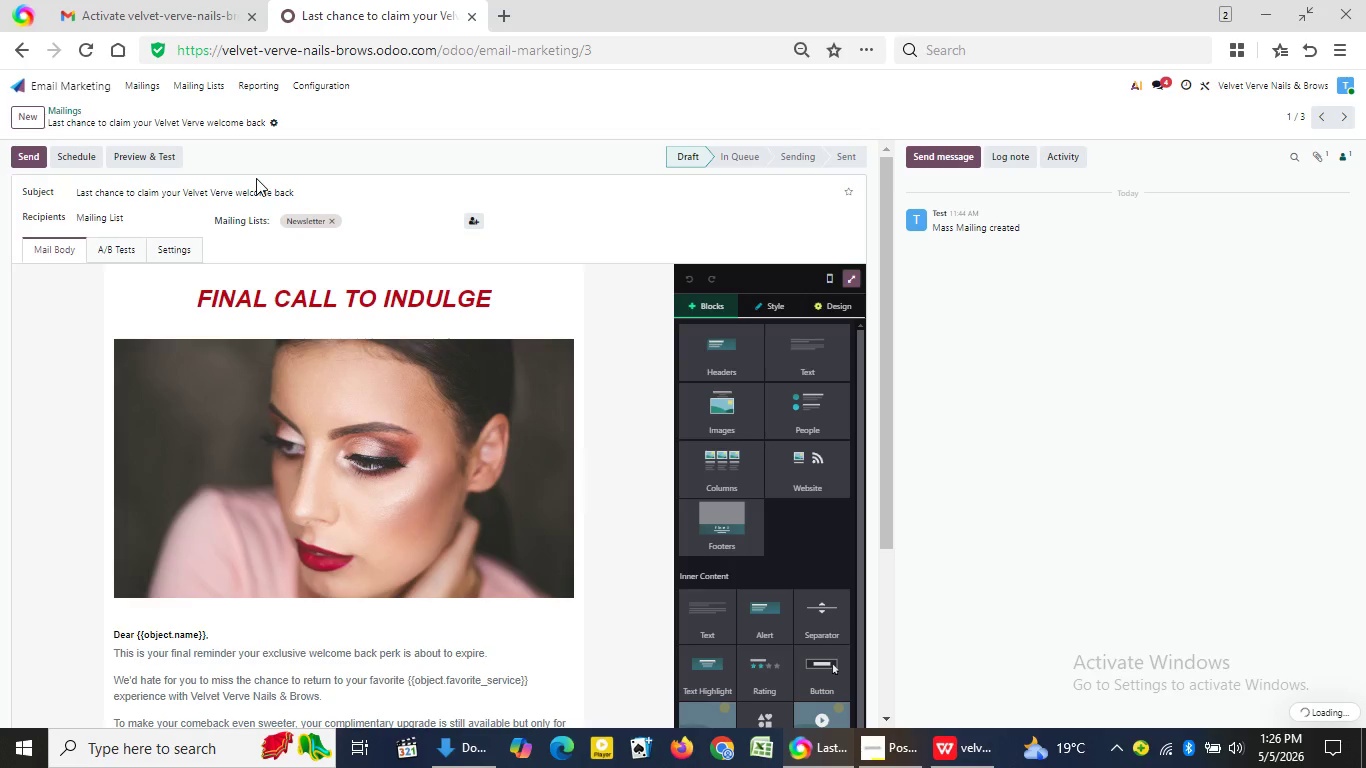 
wait(9.06)
 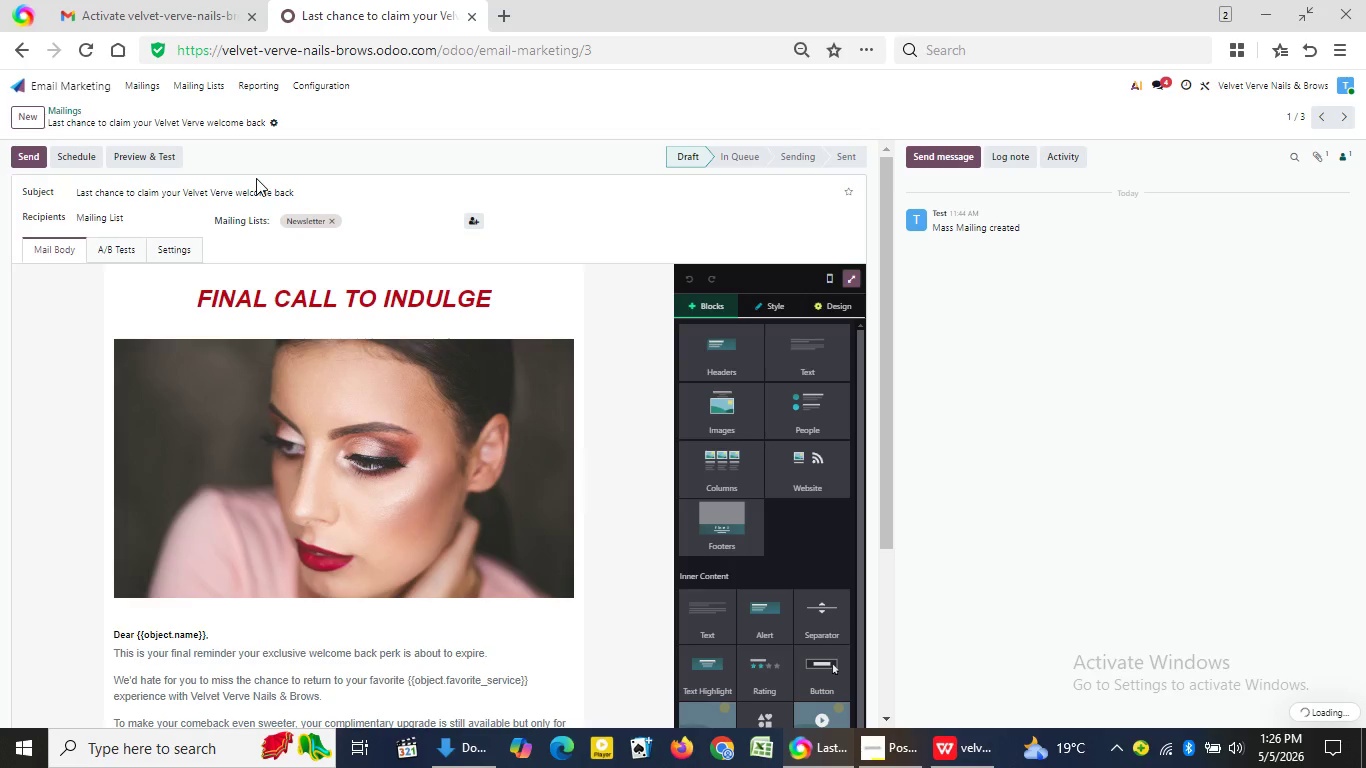 
left_click([1350, 45])
 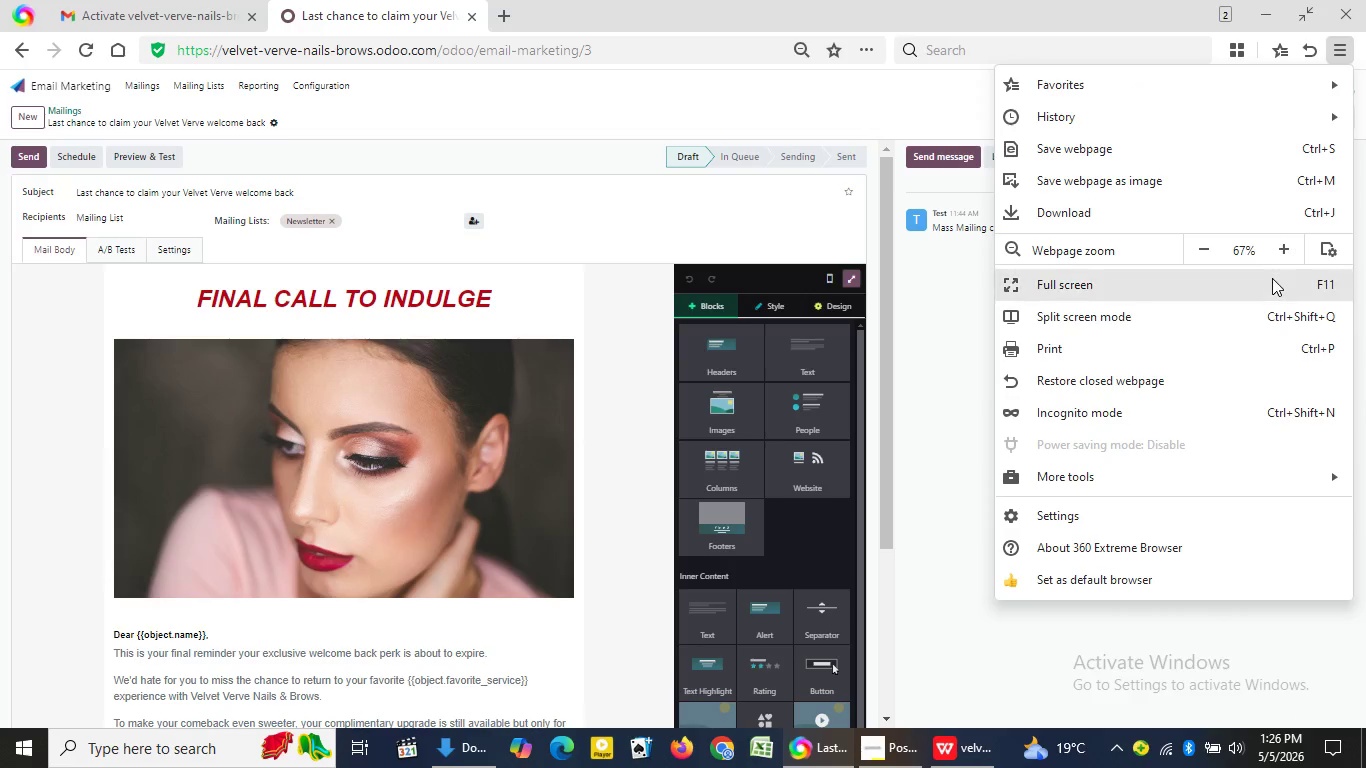 
left_click([1272, 280])
 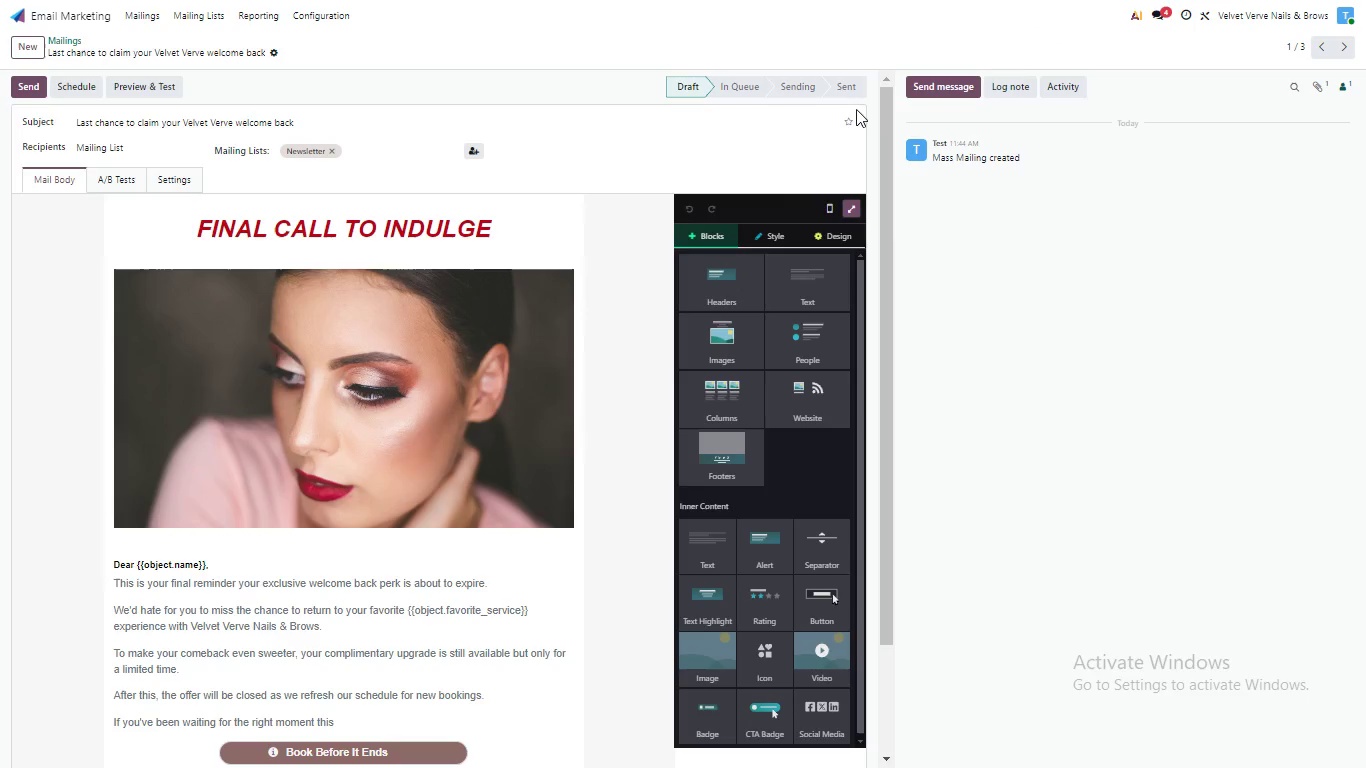 
wait(5.77)
 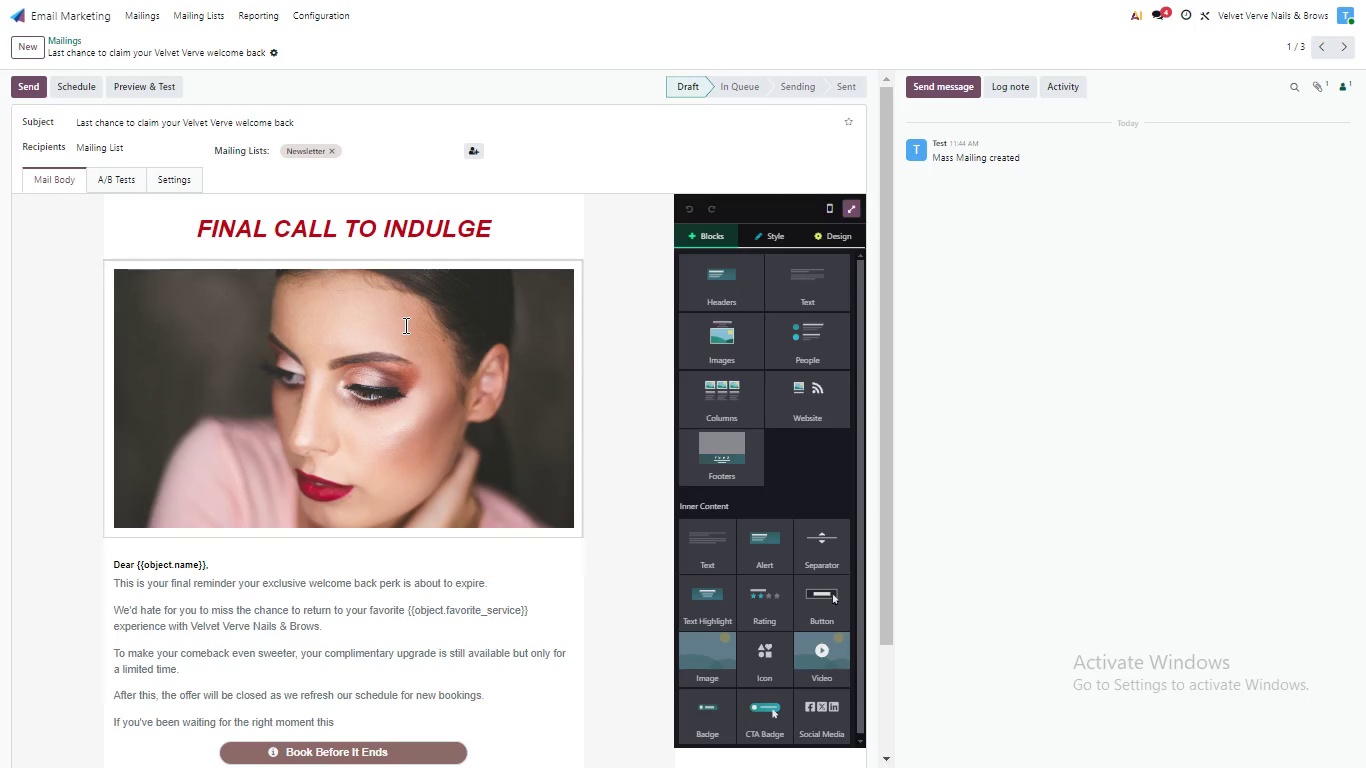 
left_click([846, 201])
 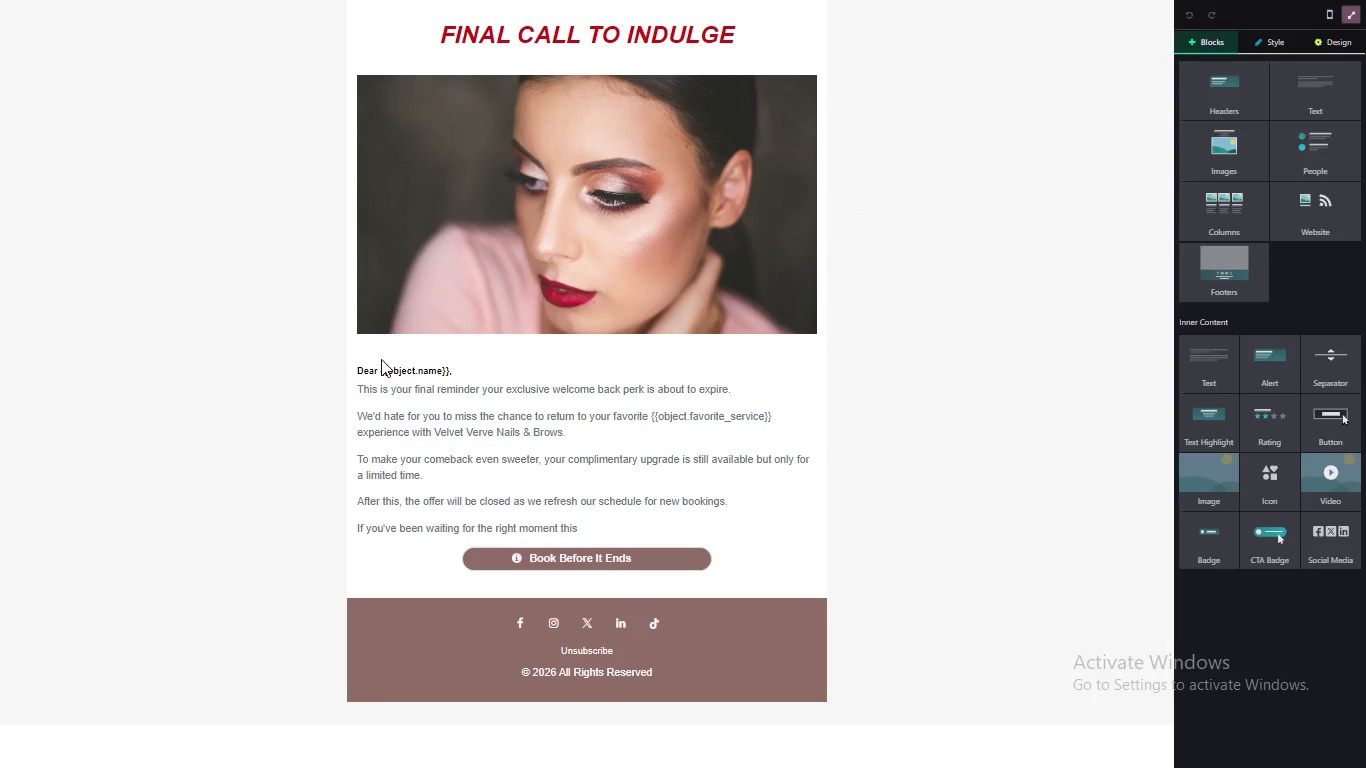 
wait(5.78)
 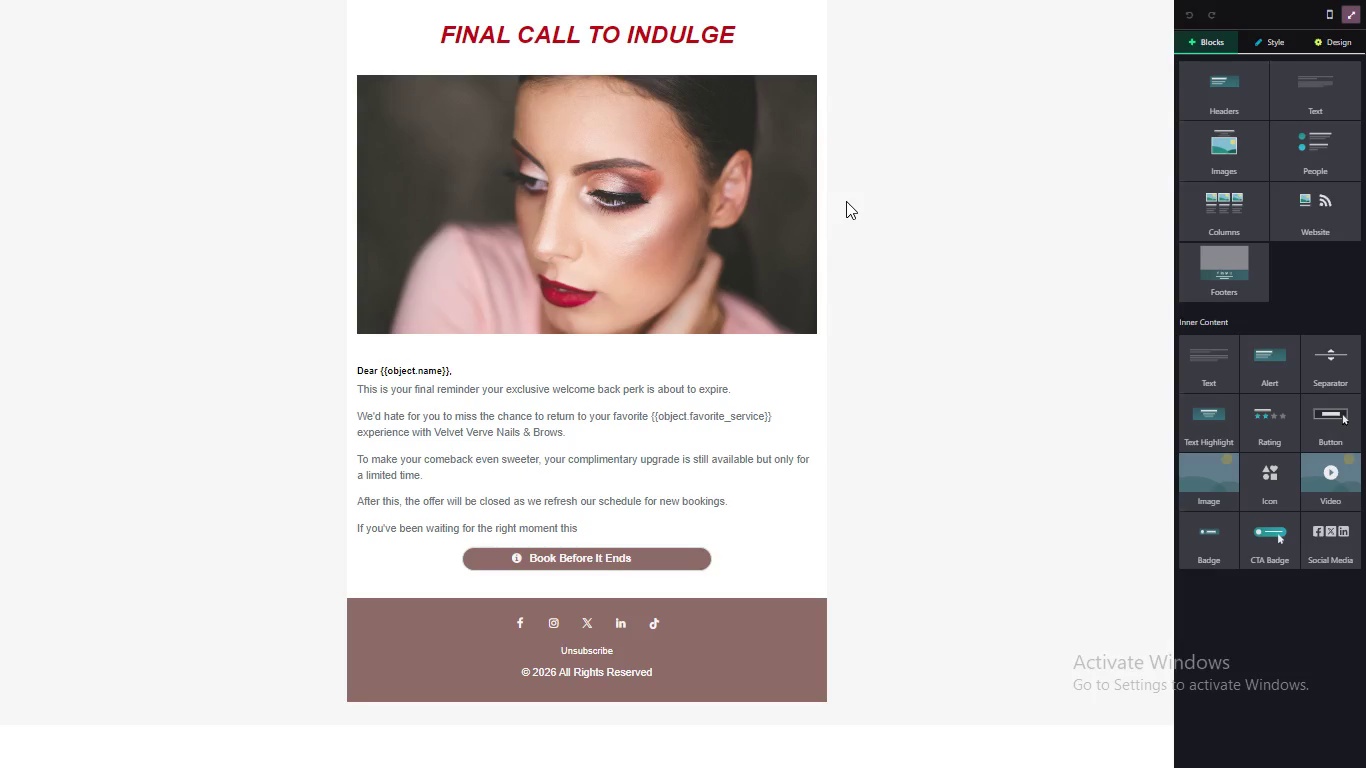 
left_click([382, 367])
 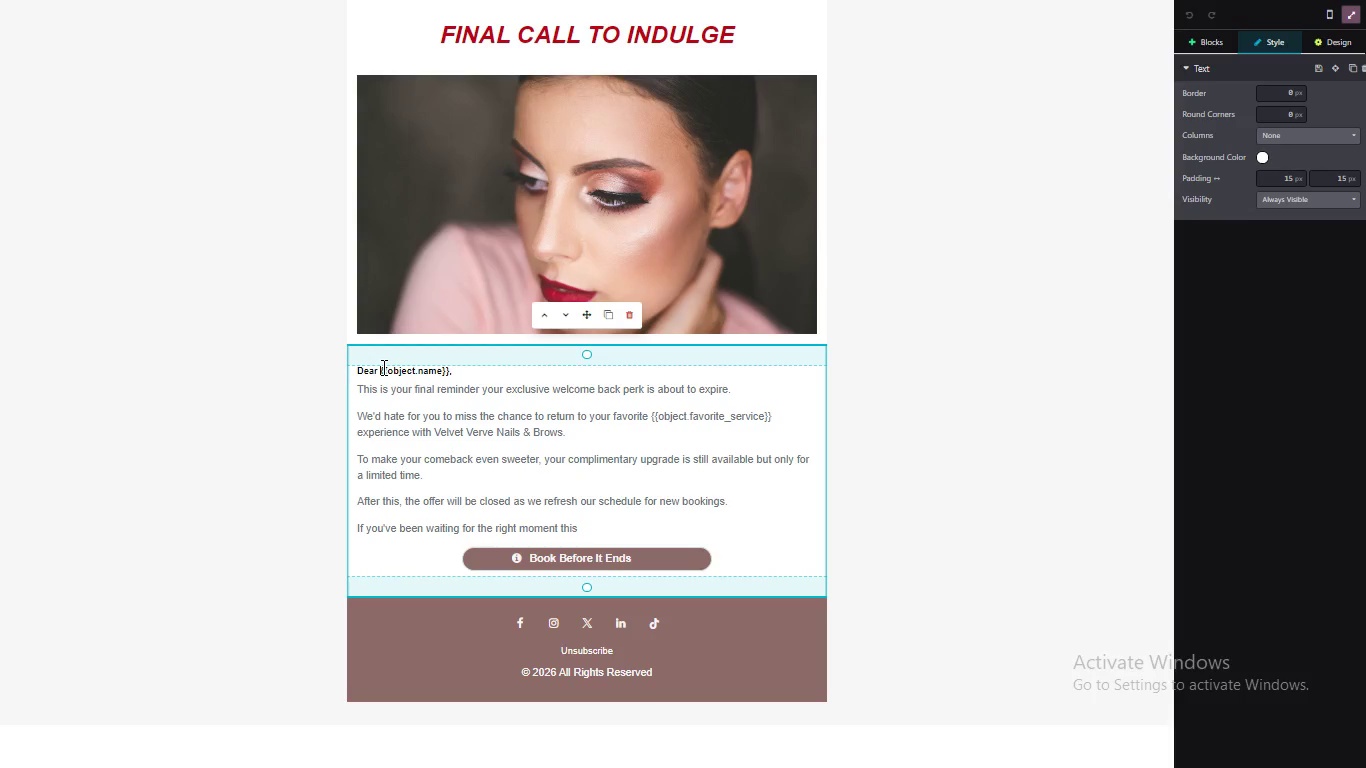 
key(Backquote)
 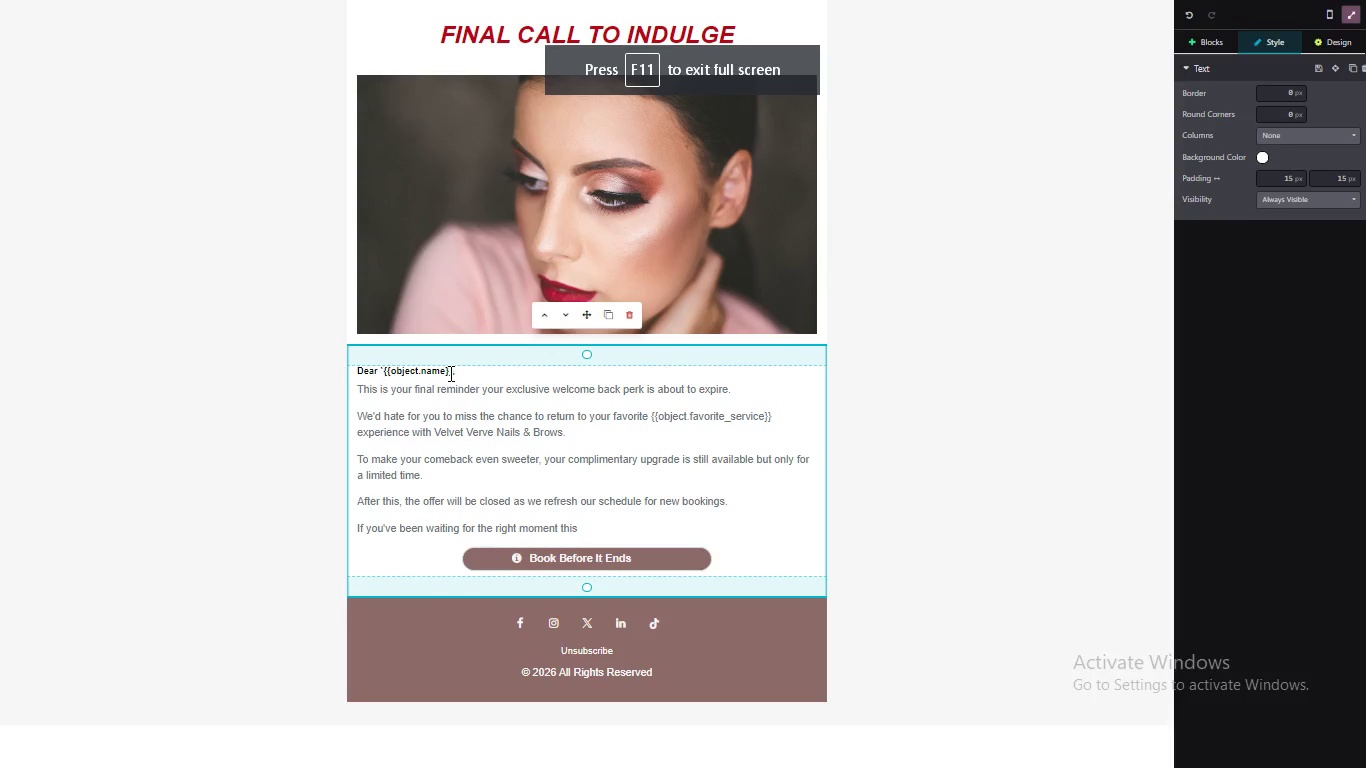 
left_click([449, 373])
 